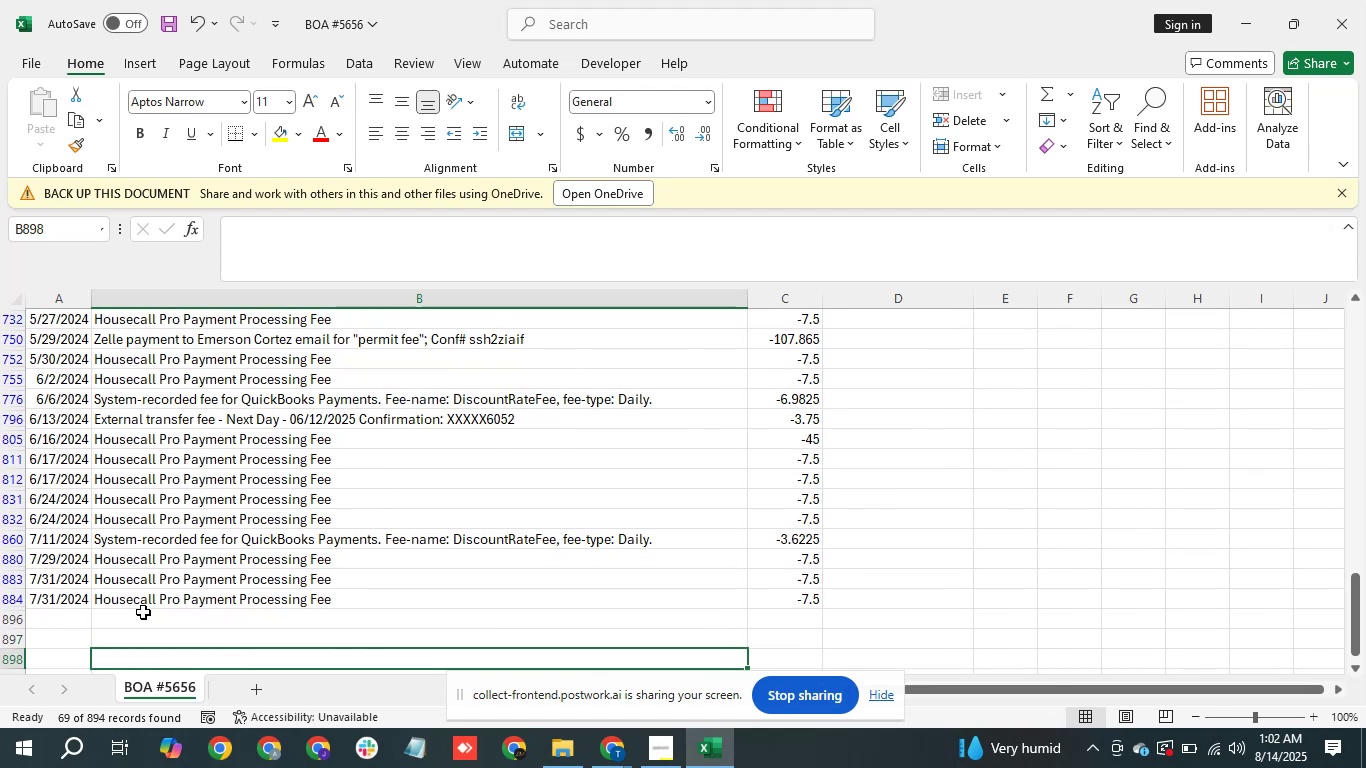 
key(ArrowDown)
 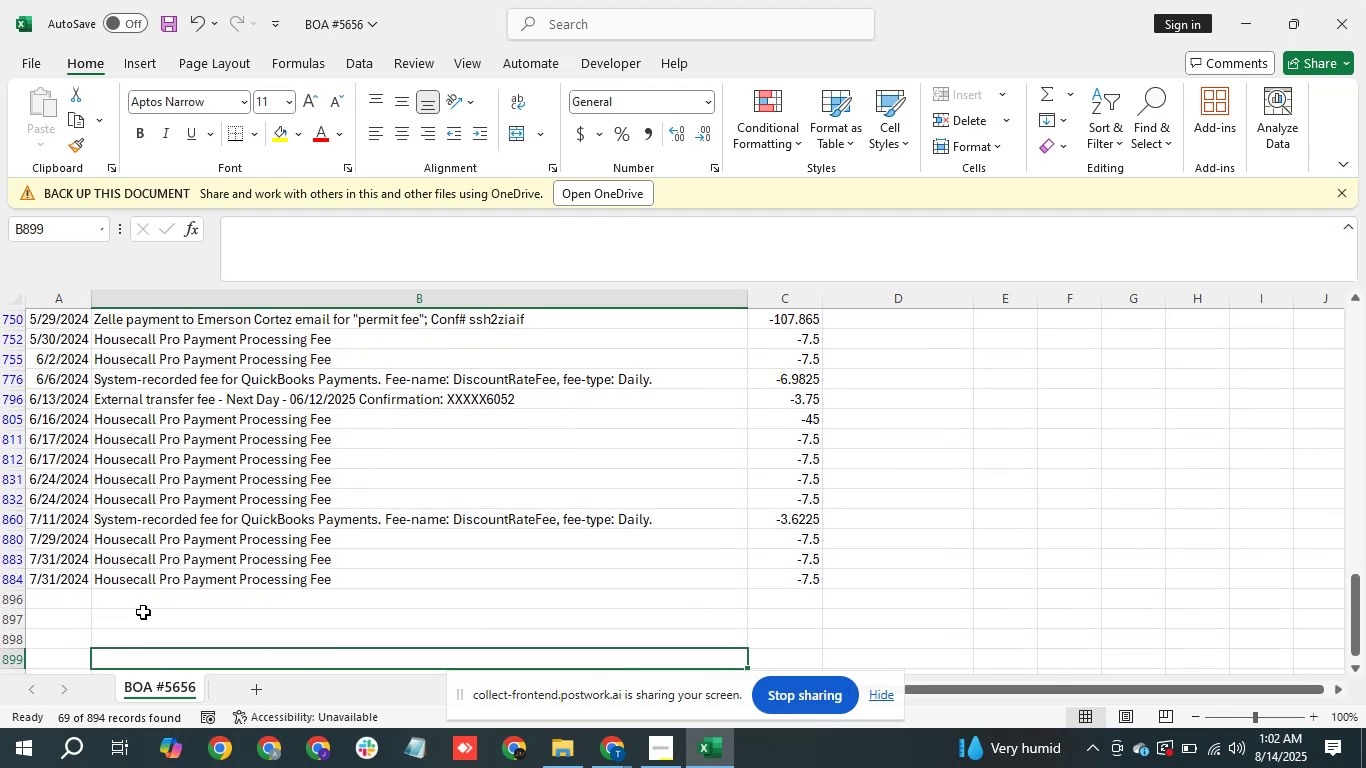 
key(ArrowUp)
 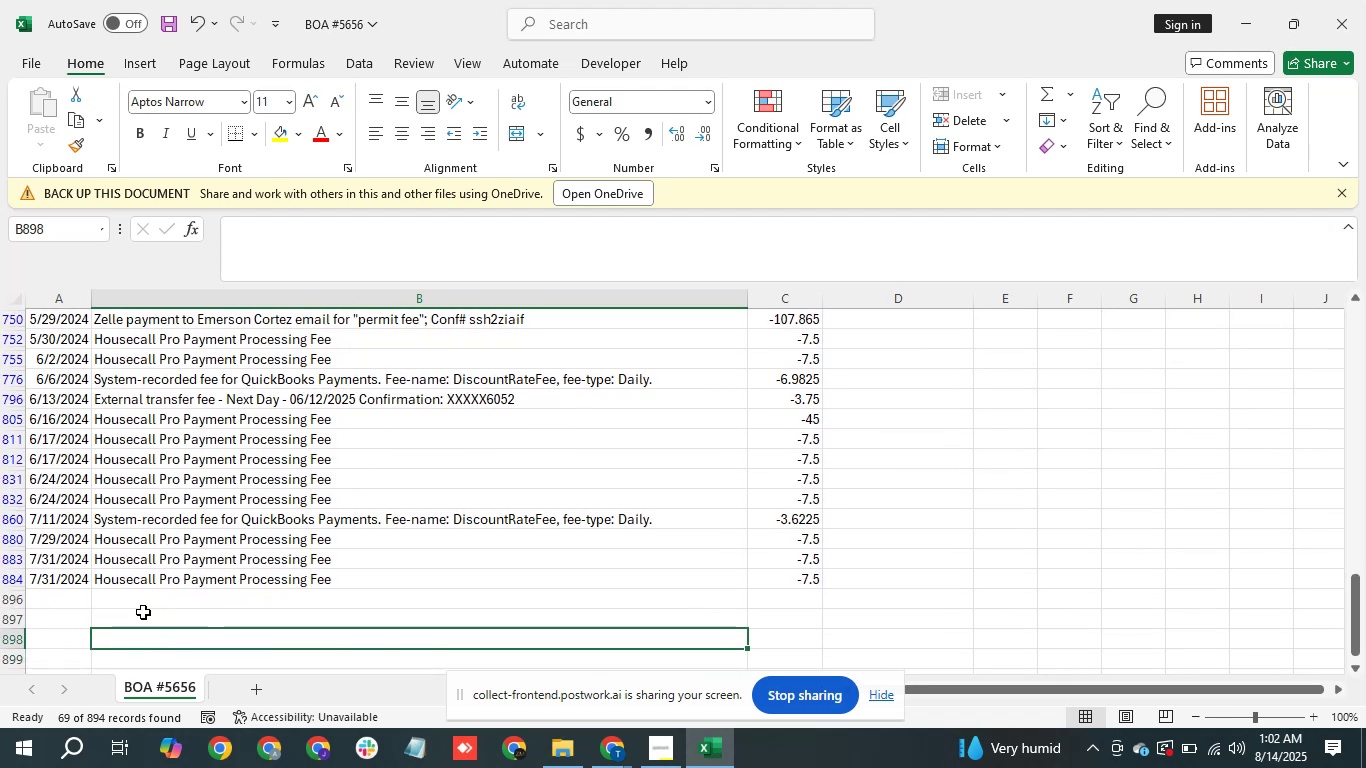 
hold_key(key=ArrowUp, duration=0.87)
 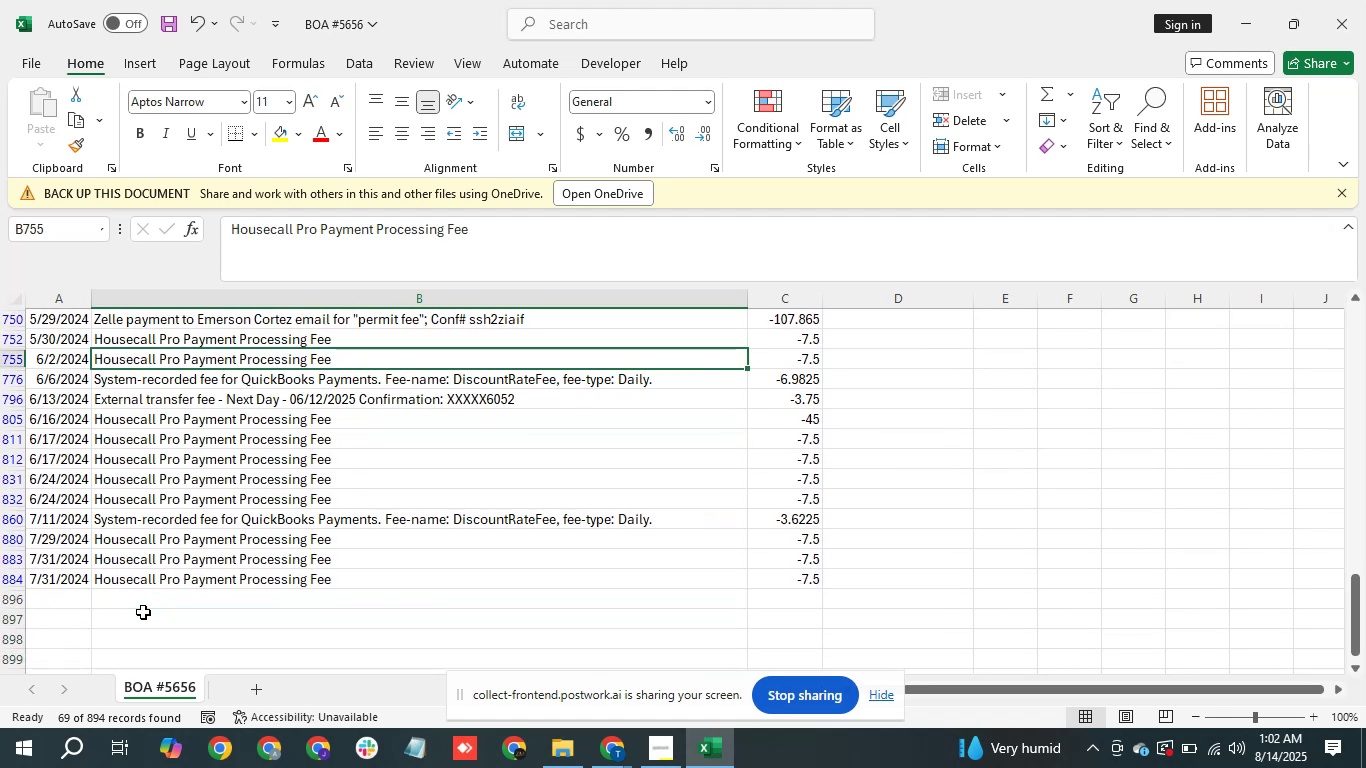 
hold_key(key=ArrowDown, duration=0.68)
 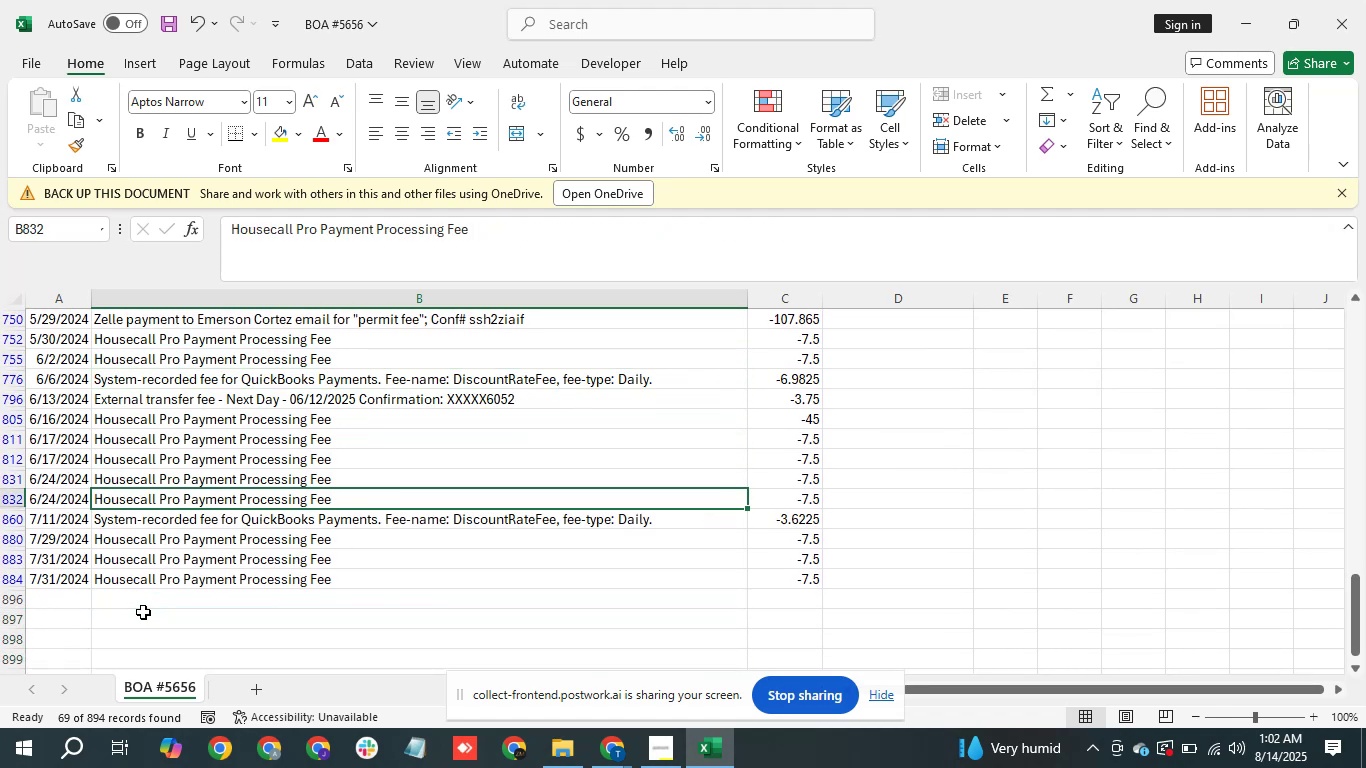 
key(ArrowDown)
 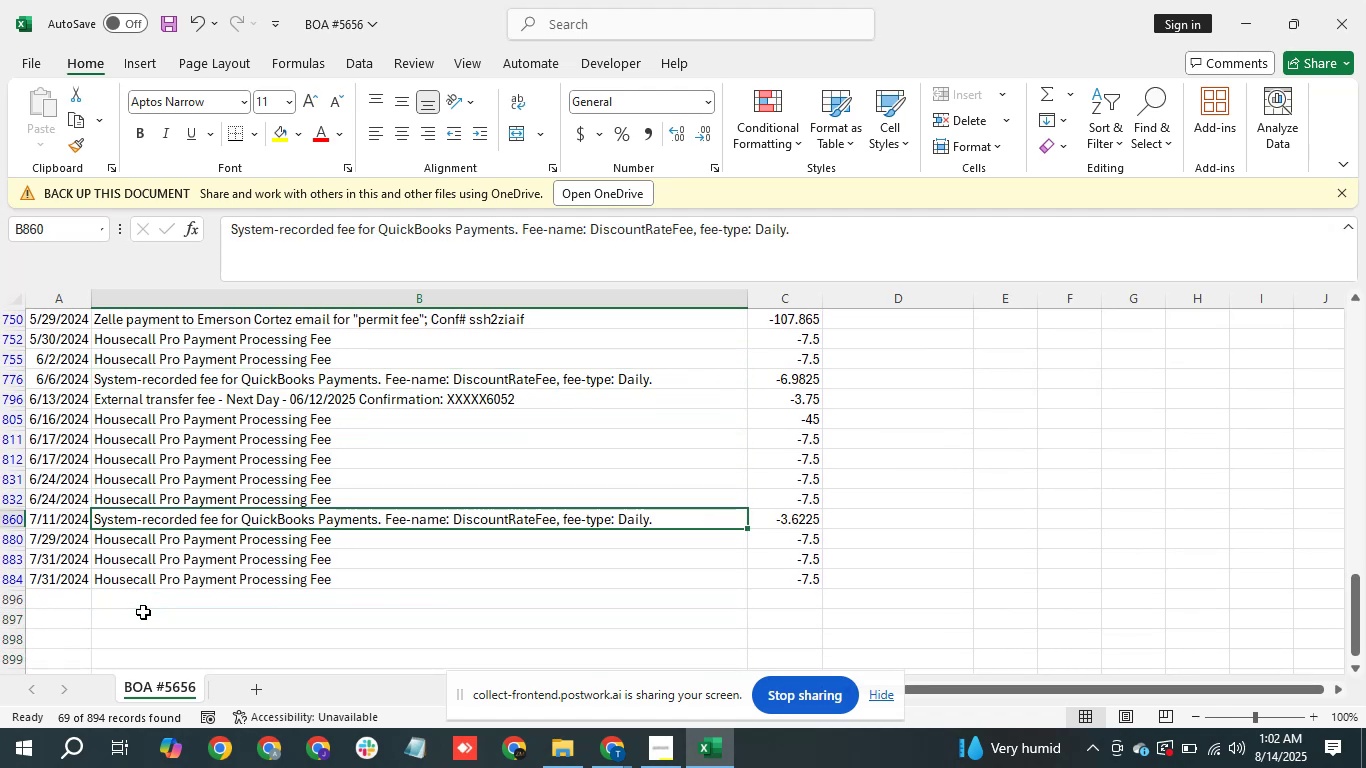 
hold_key(key=ArrowUp, duration=0.74)
 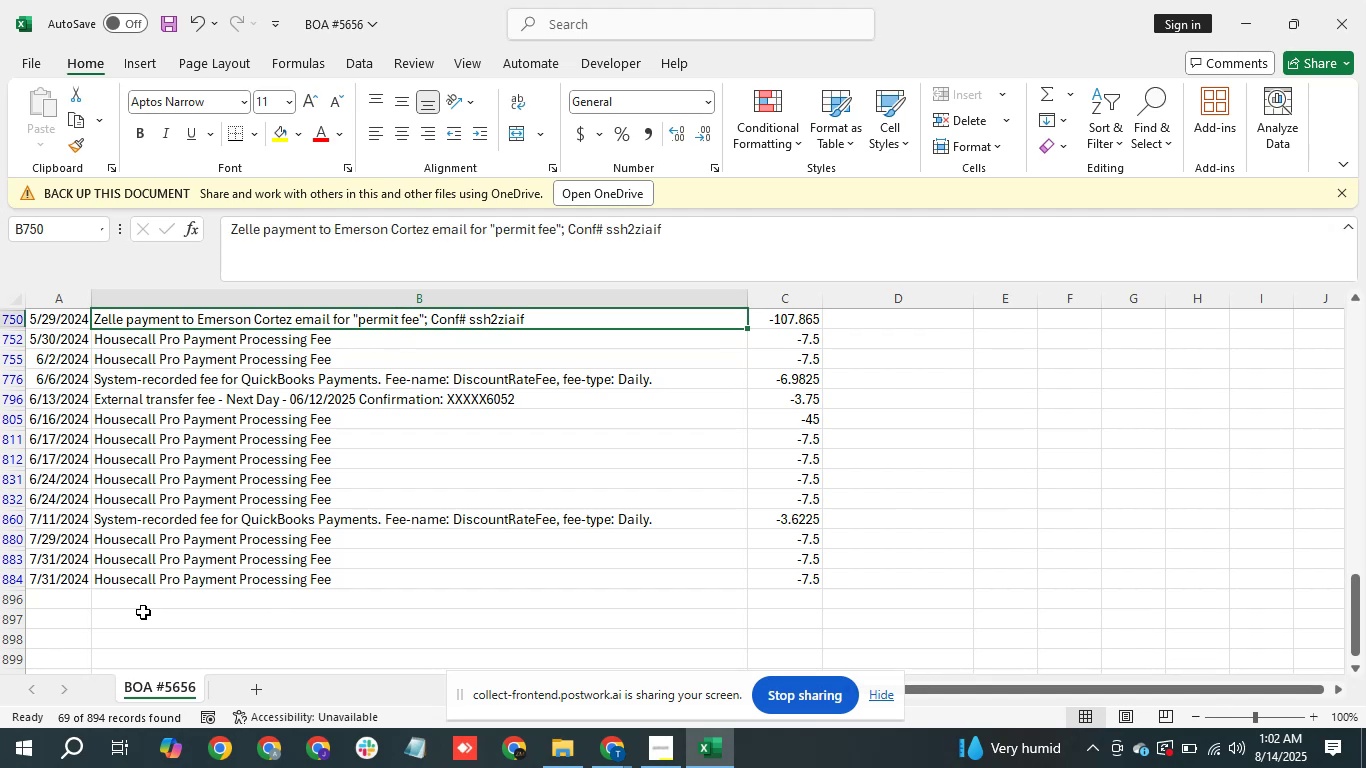 
hold_key(key=ArrowUp, duration=0.8)
 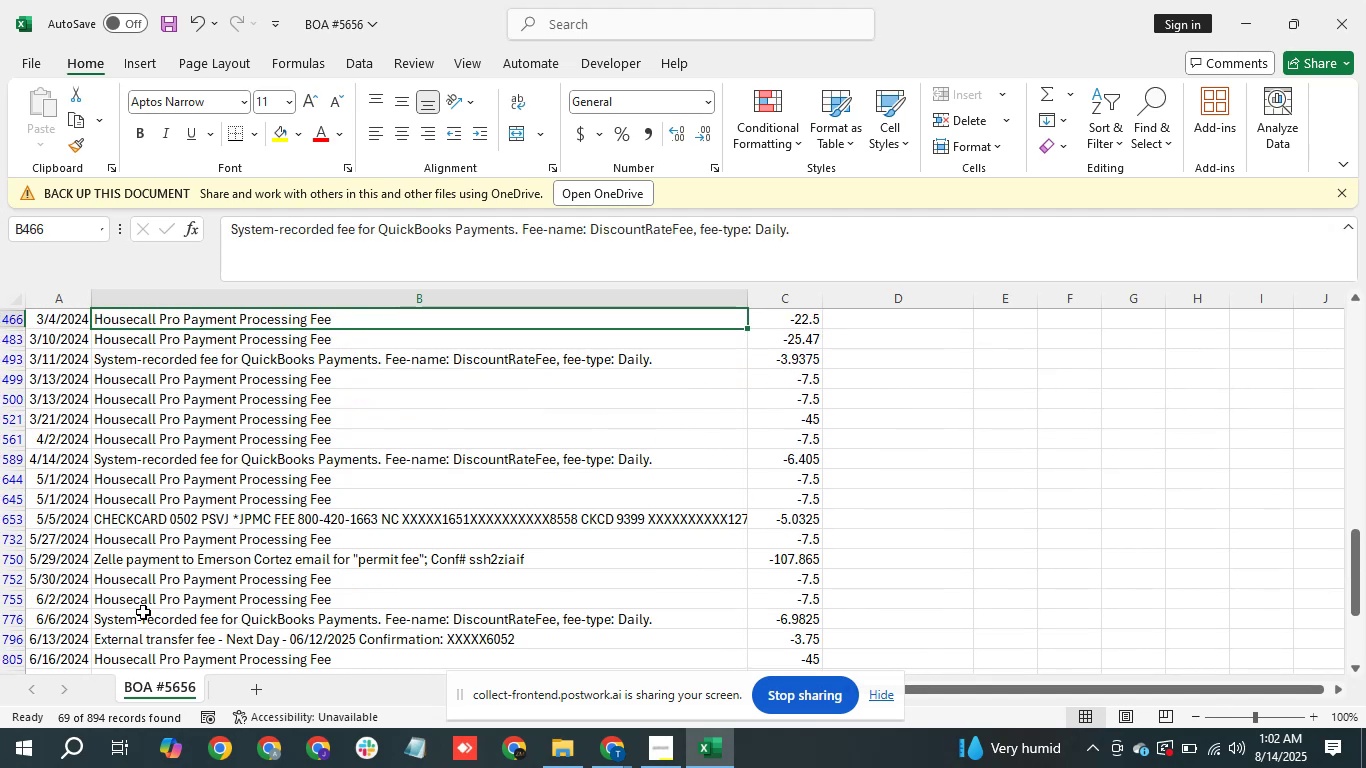 
hold_key(key=ArrowUp, duration=0.72)
 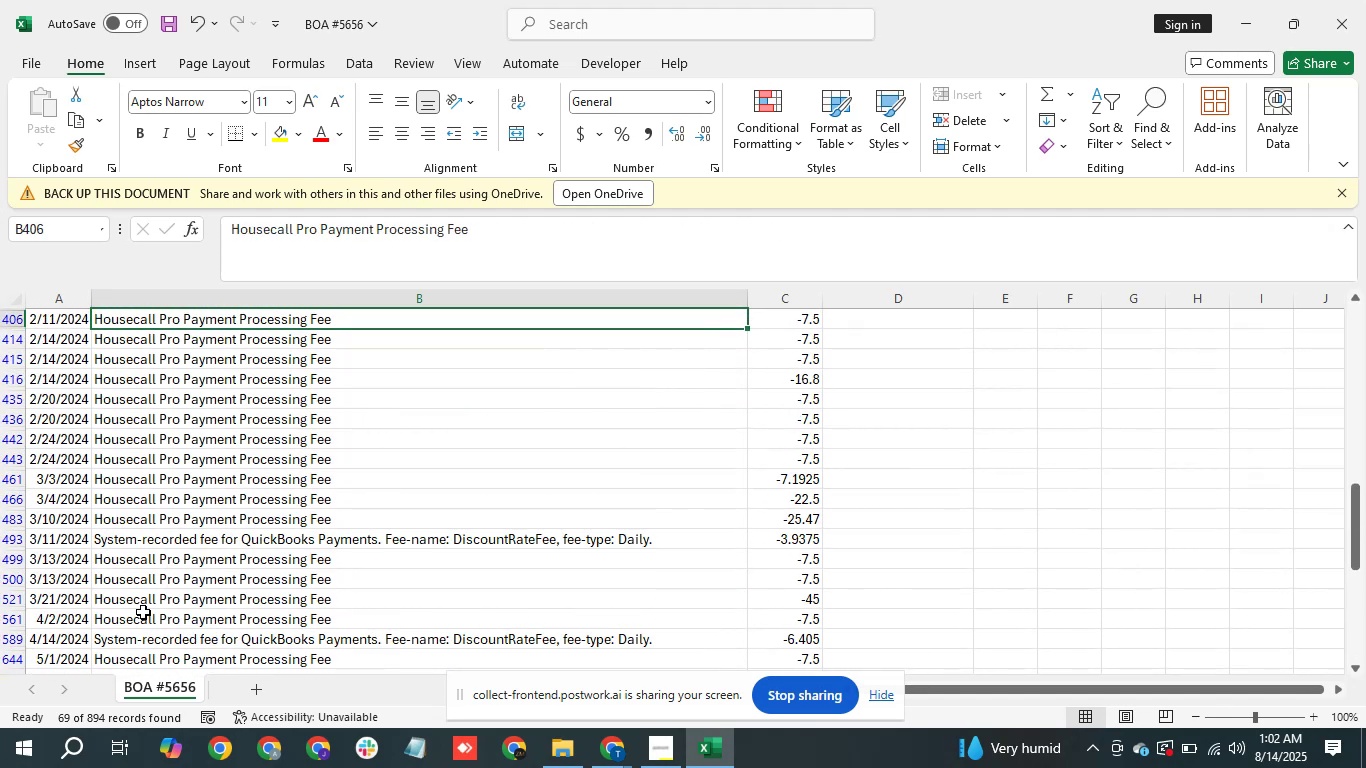 
hold_key(key=ArrowUp, duration=1.27)
 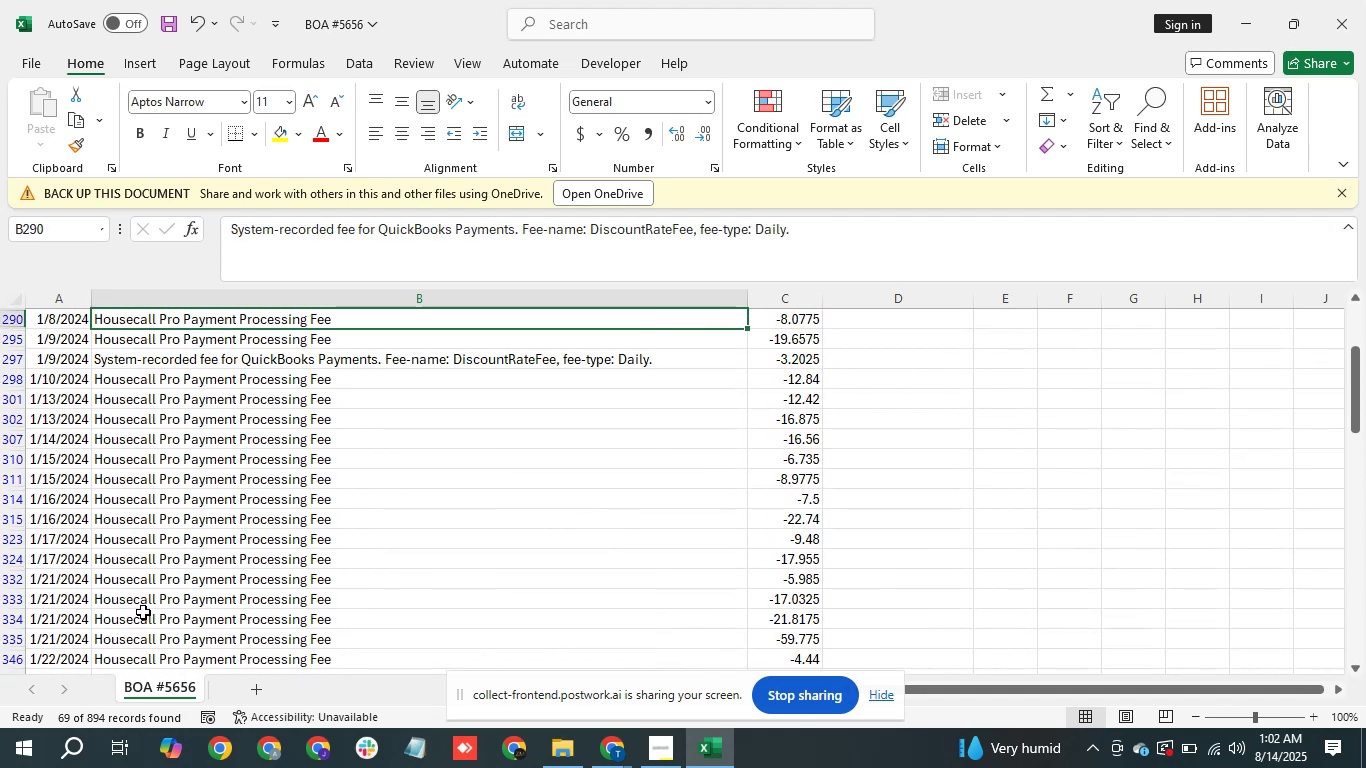 
key(ArrowDown)
 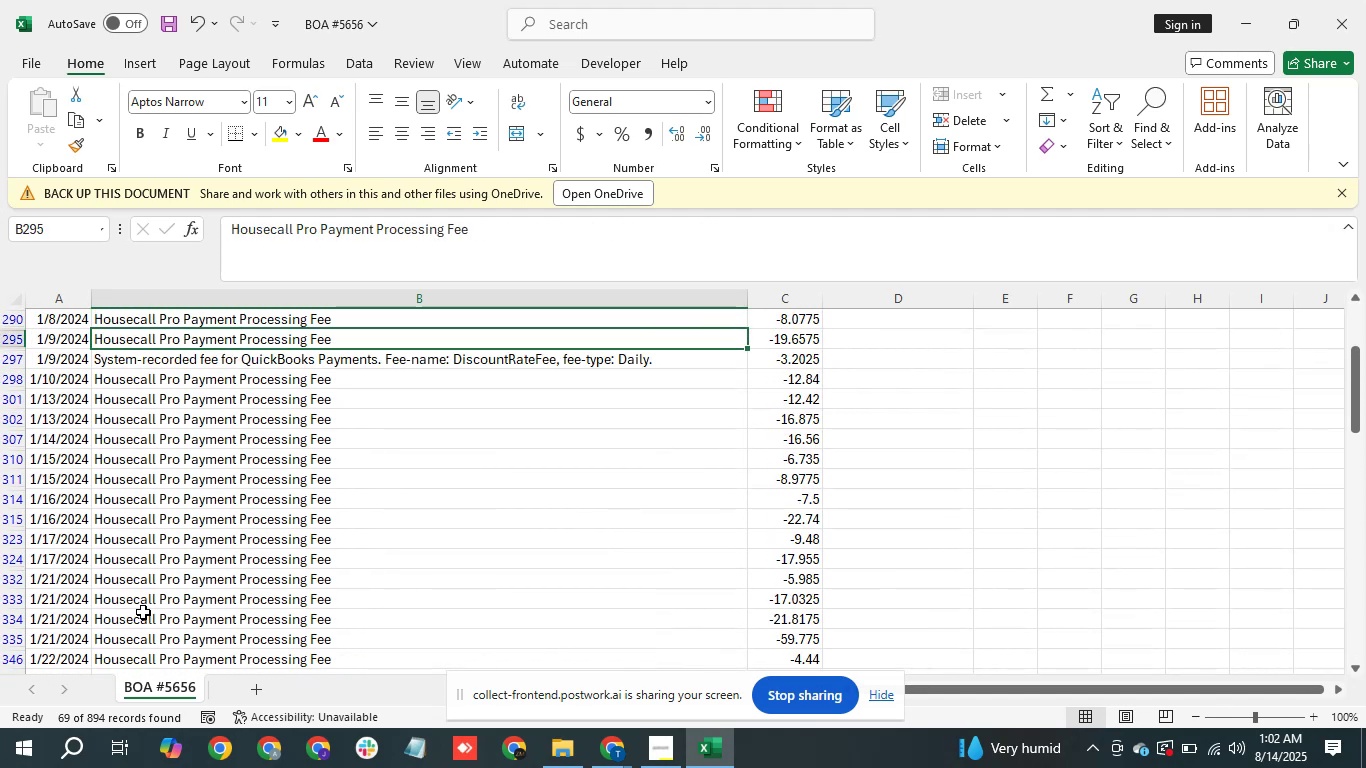 
hold_key(key=ArrowUp, duration=1.07)
 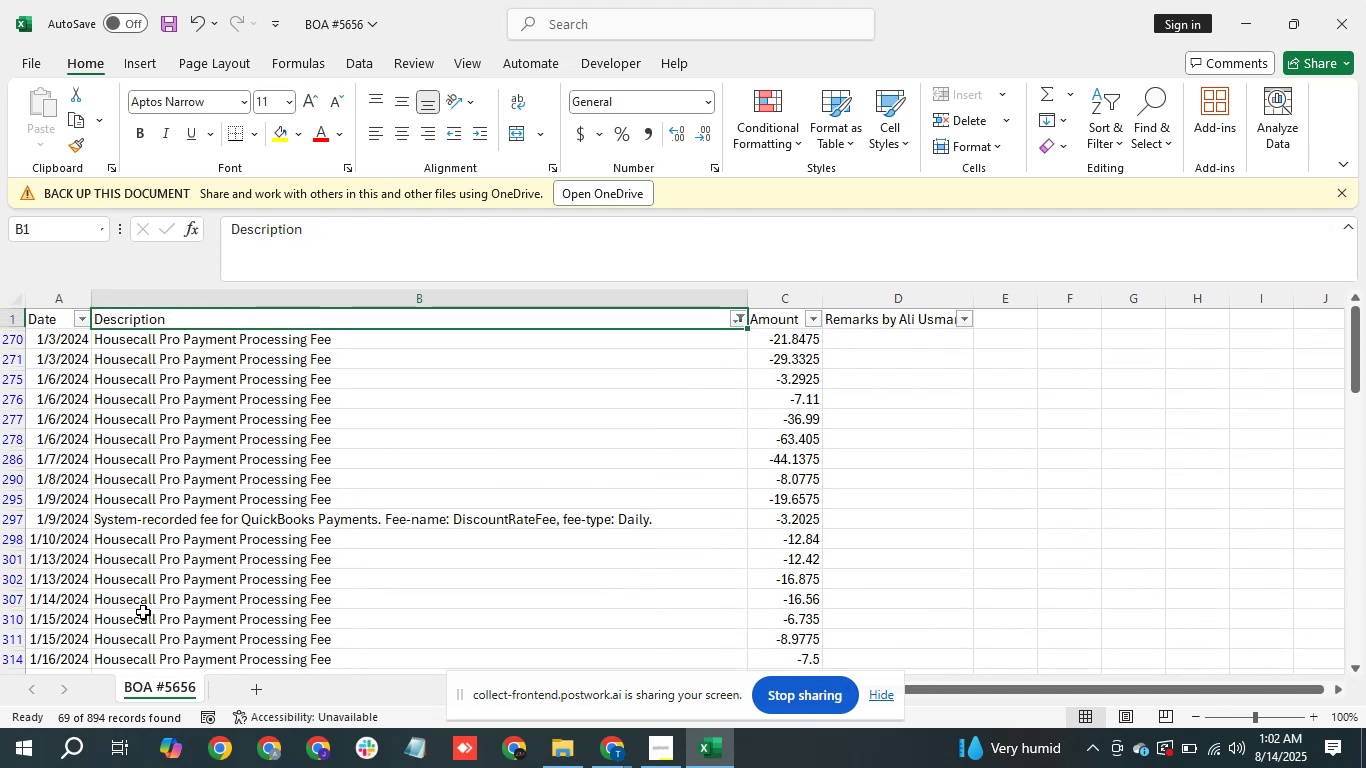 
hold_key(key=ArrowDown, duration=1.5)
 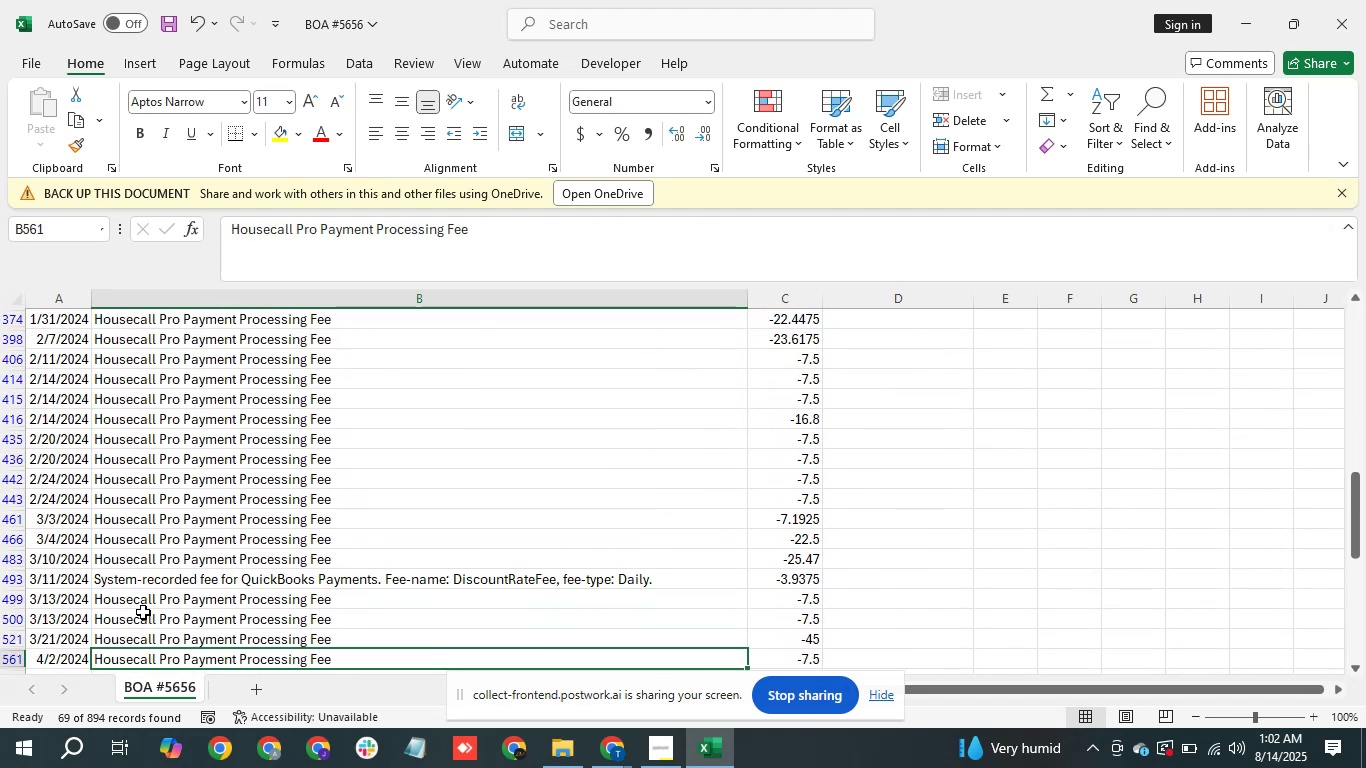 
hold_key(key=ArrowDown, duration=0.43)
 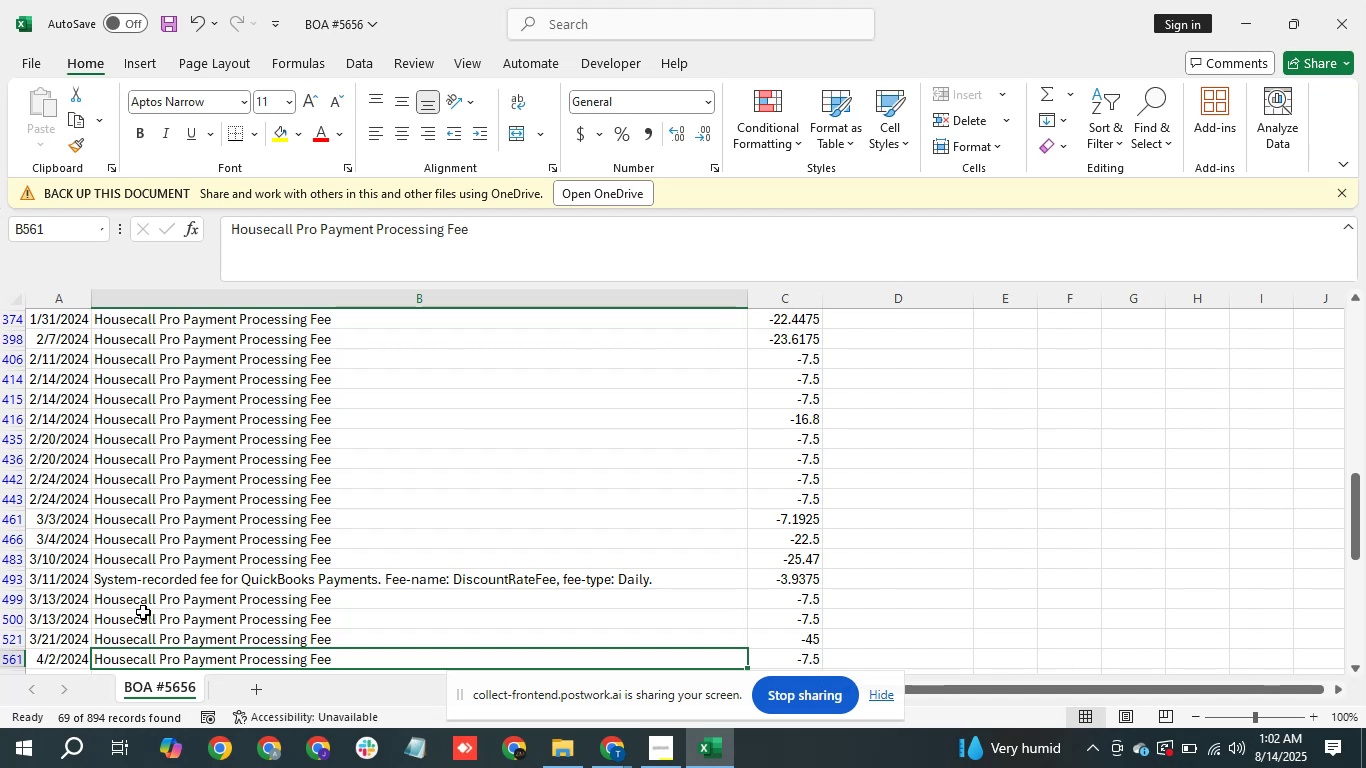 
wait(16.17)
 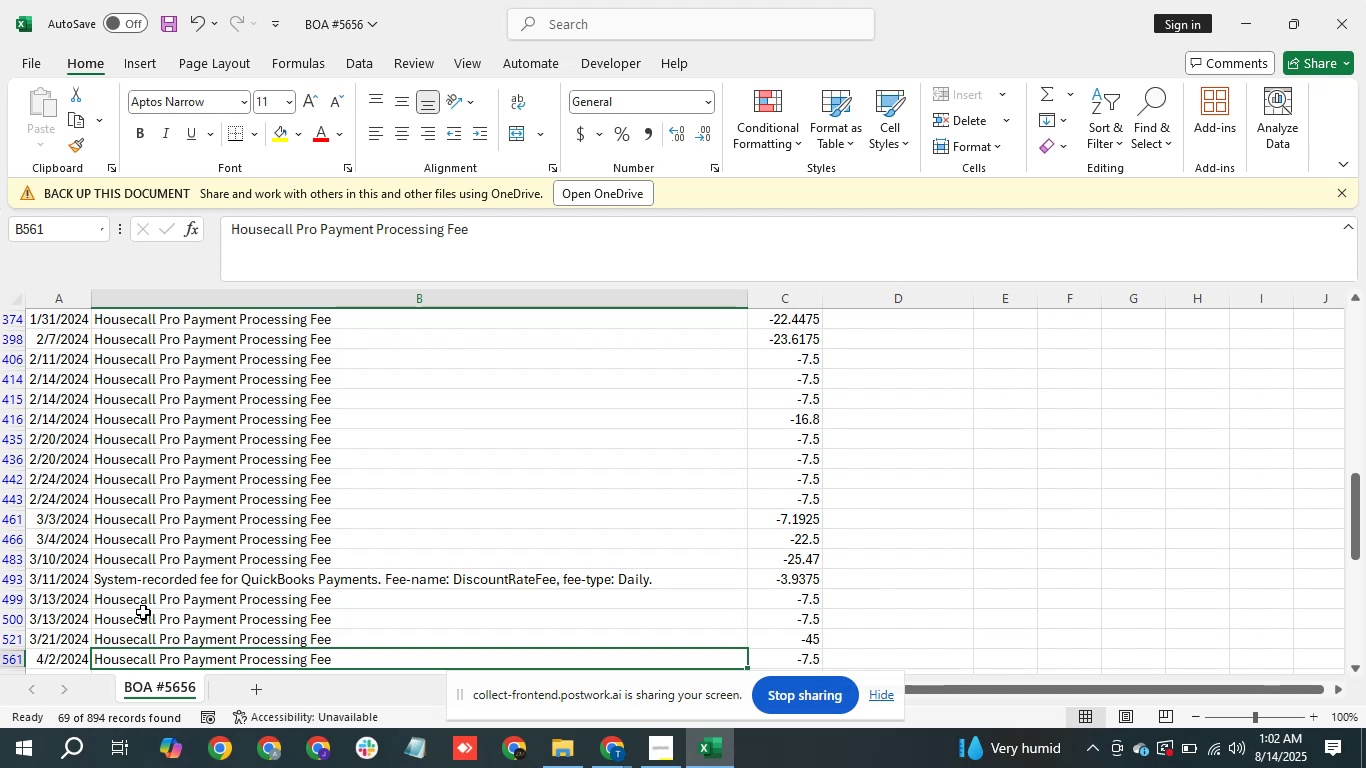 
hold_key(key=ArrowUp, duration=0.63)
 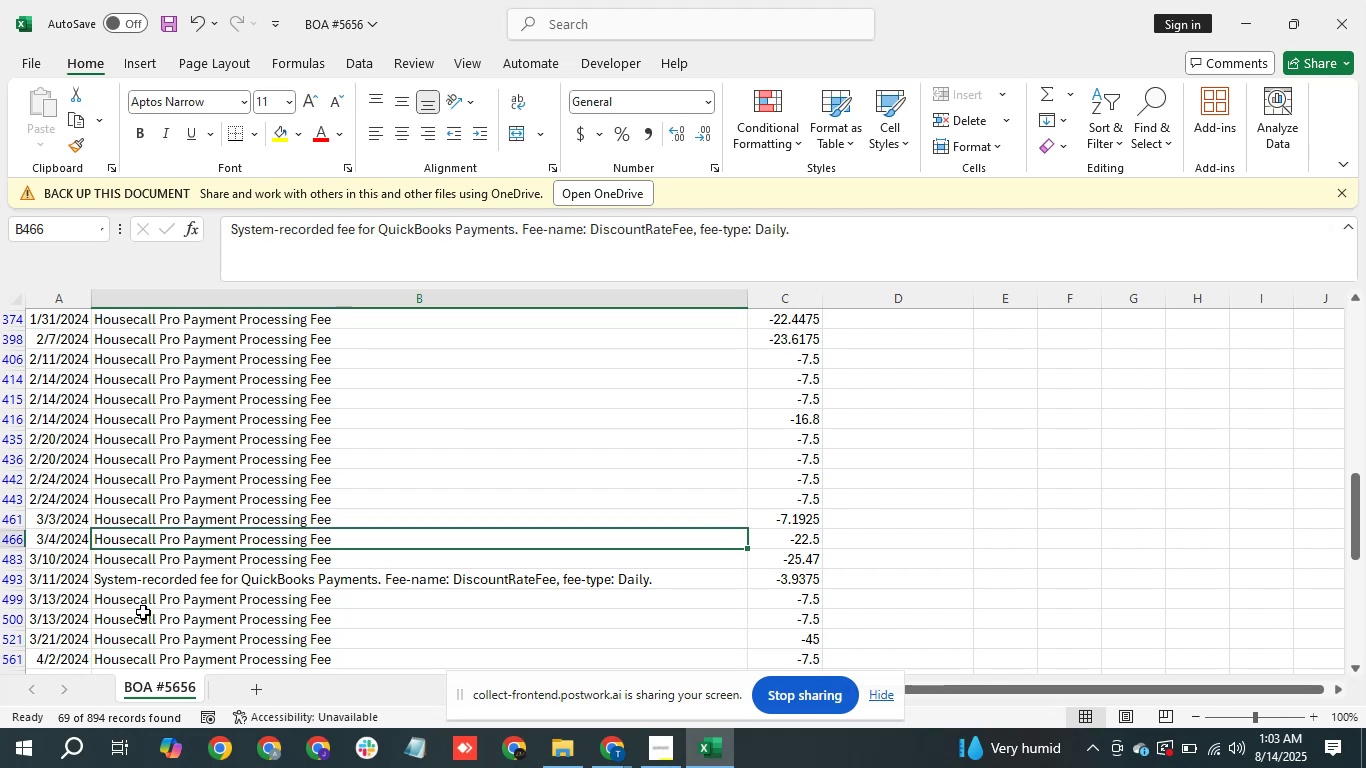 
hold_key(key=ArrowUp, duration=1.51)
 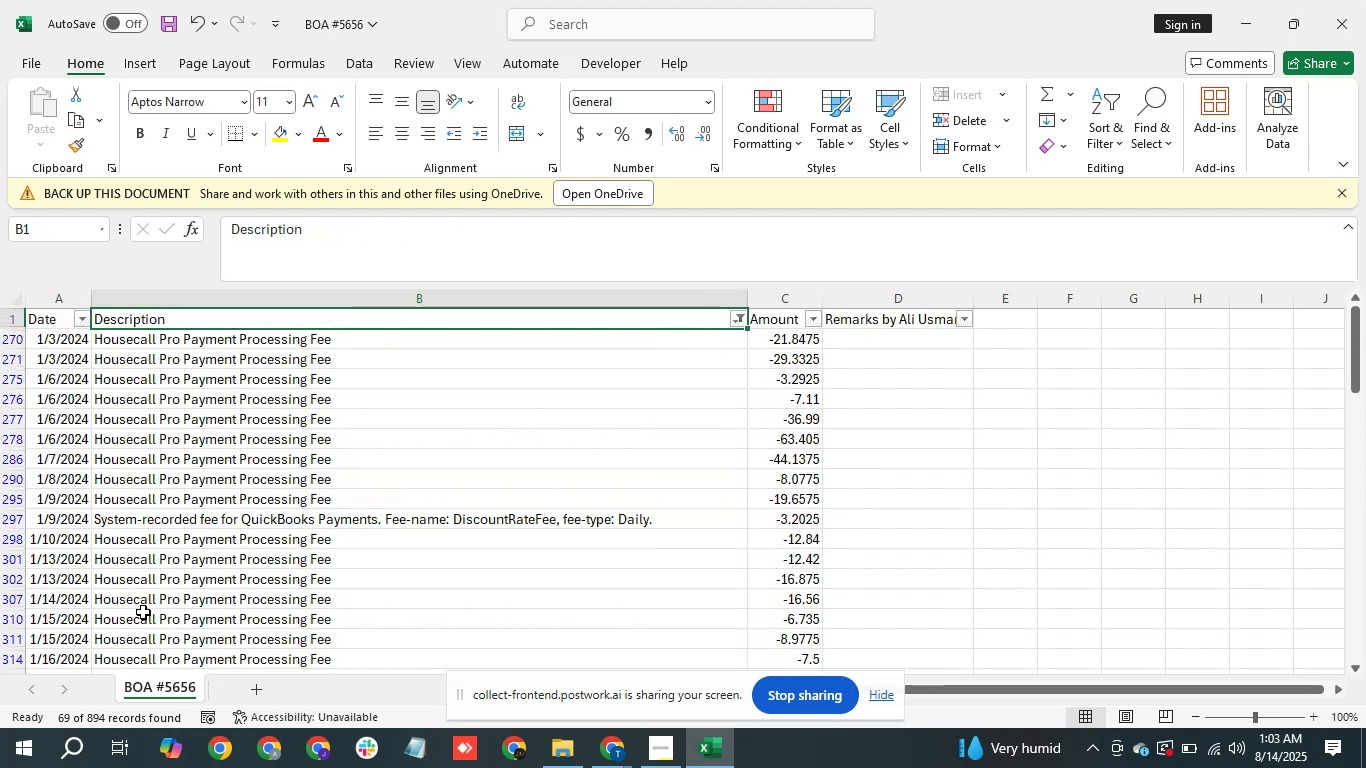 
hold_key(key=ArrowUp, duration=0.78)
 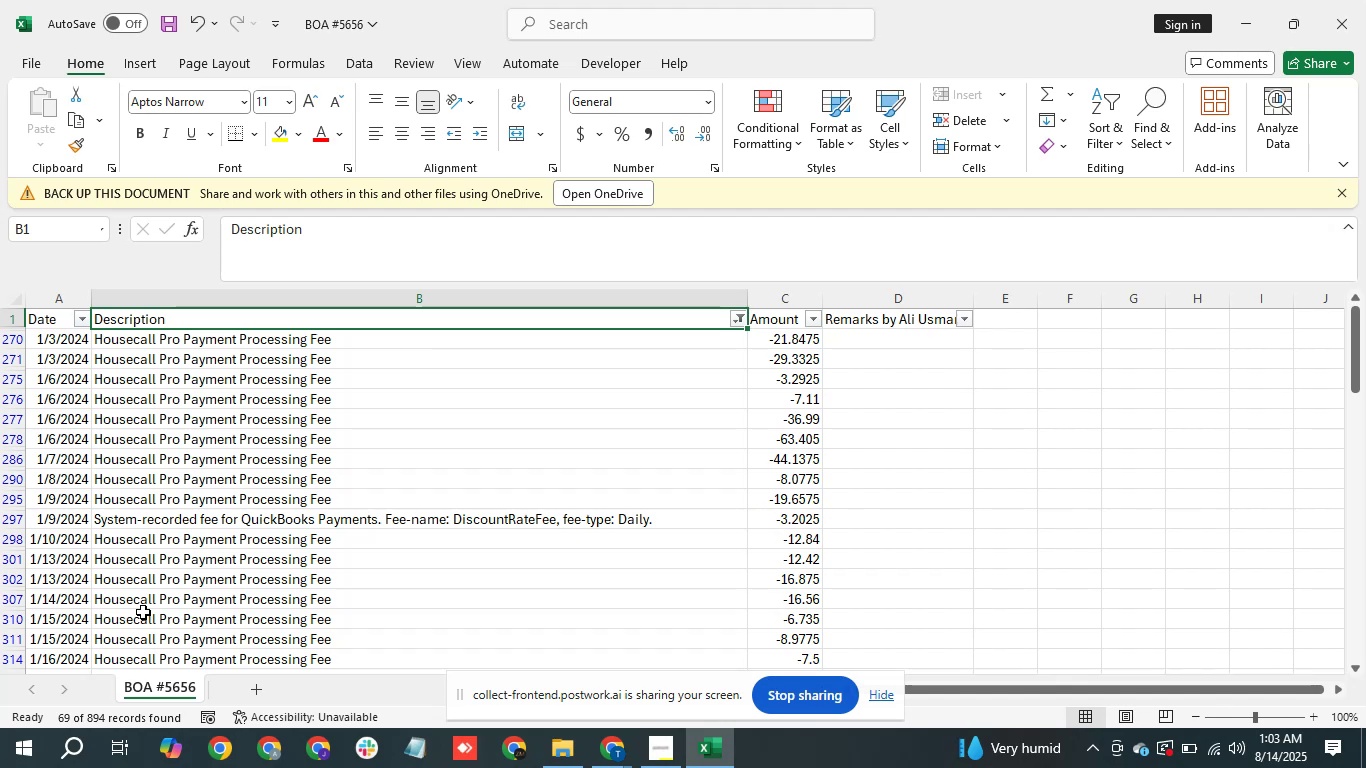 
wait(40.49)
 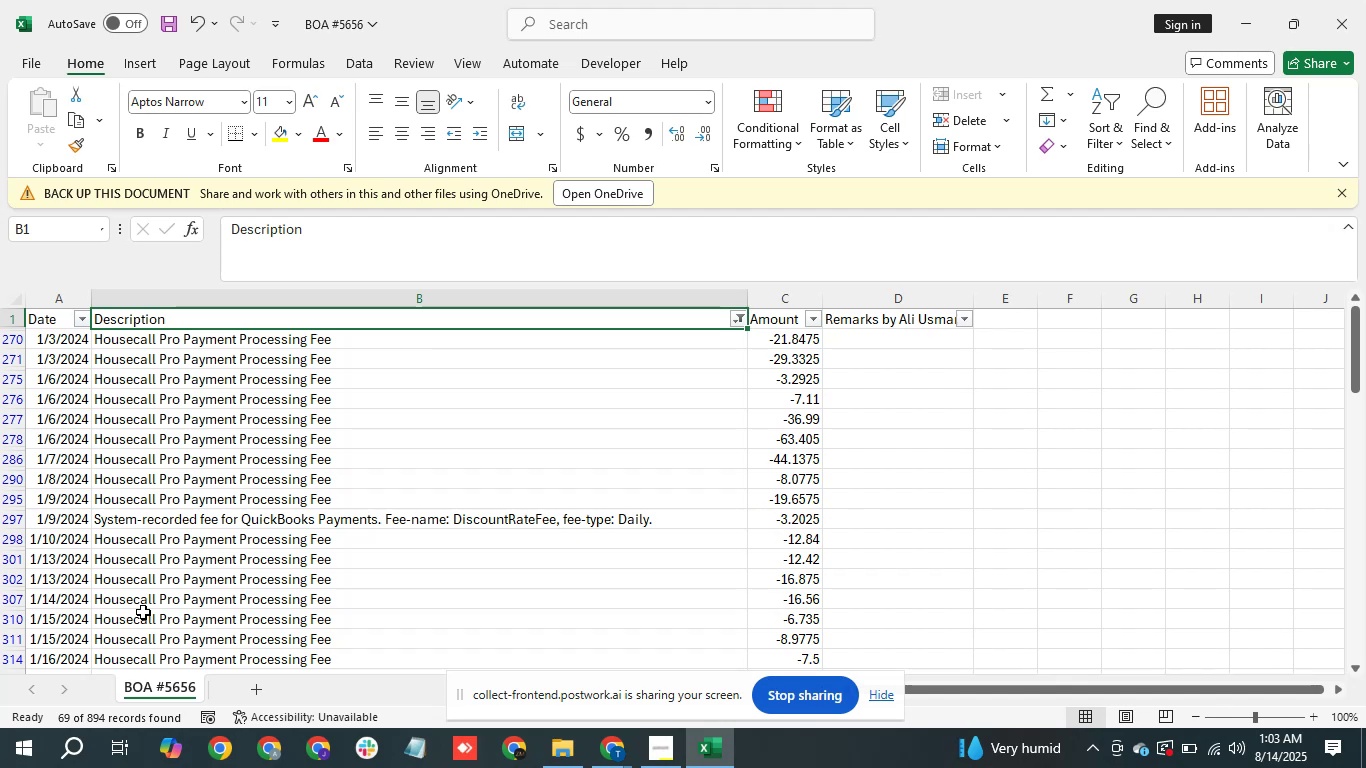 
key(ArrowDown)
 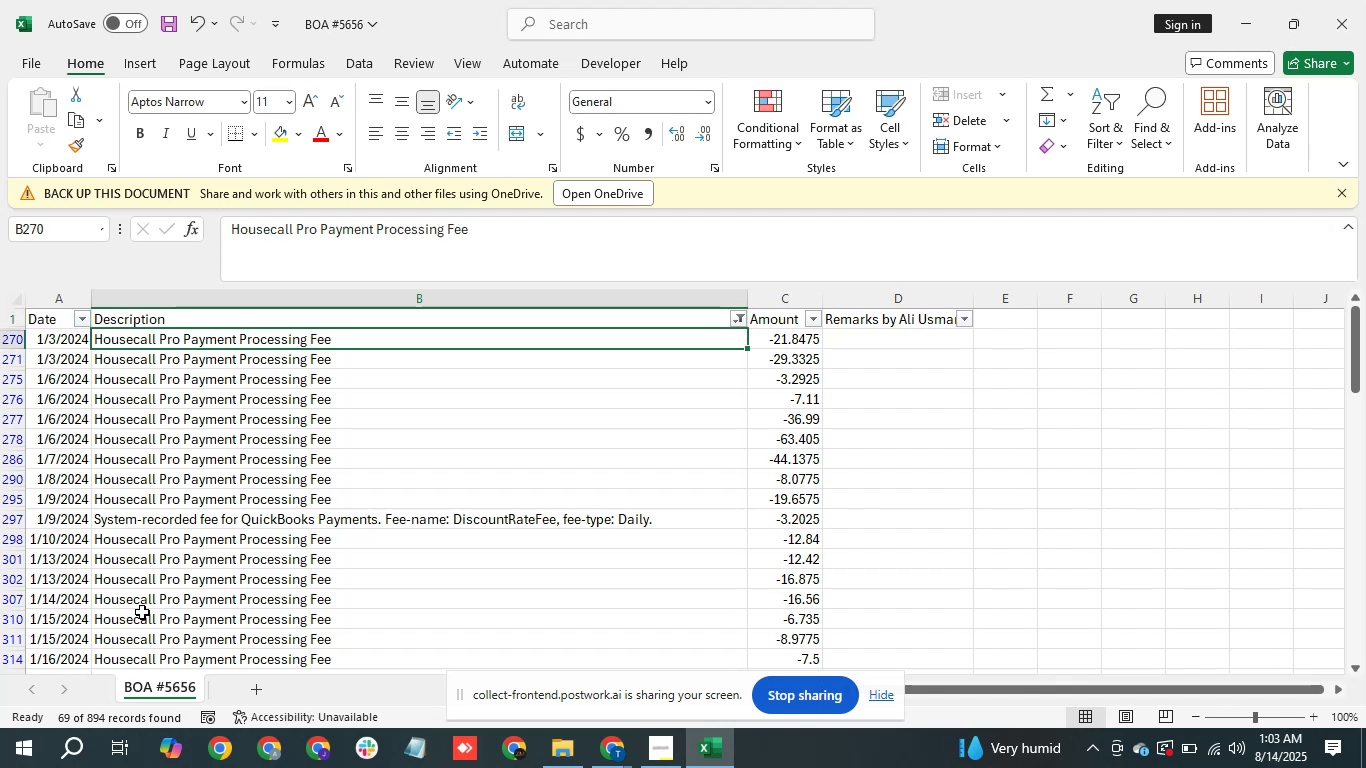 
key(ArrowDown)
 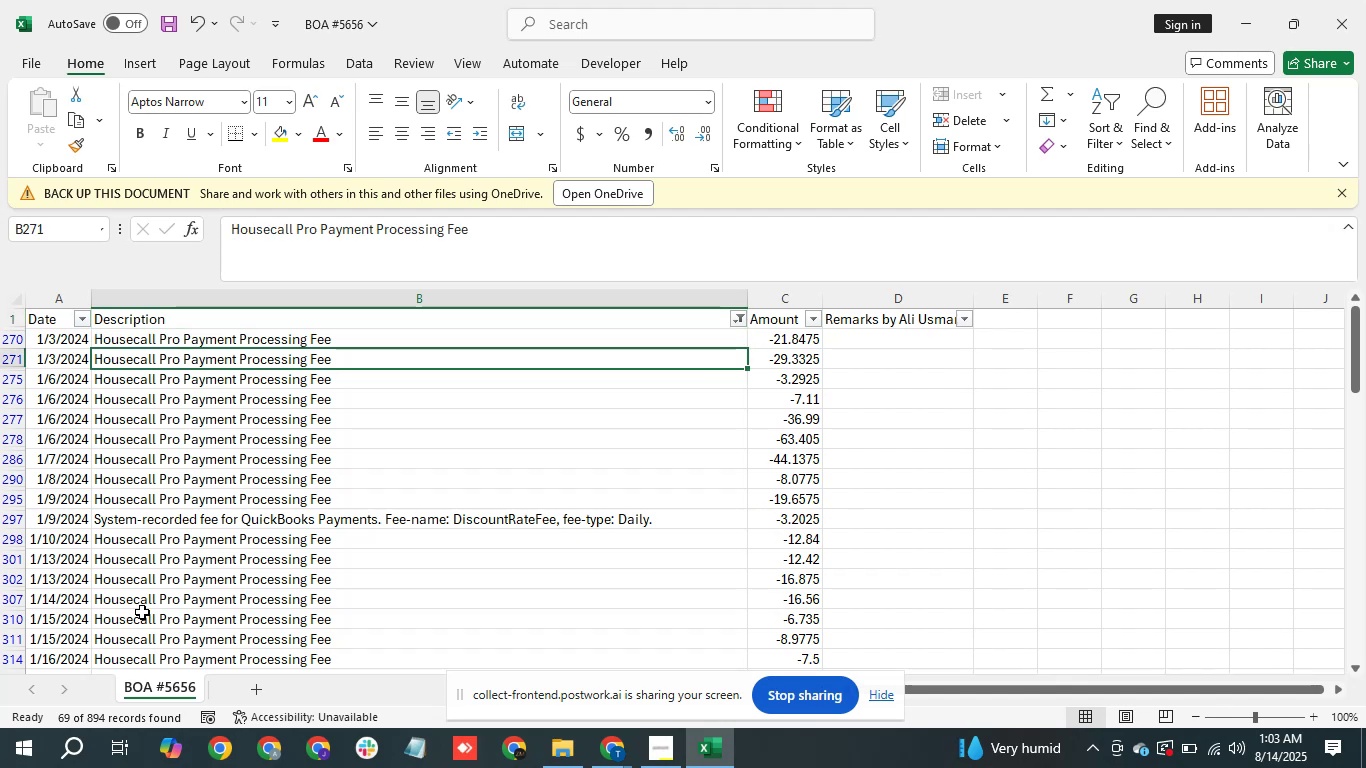 
key(ArrowUp)
 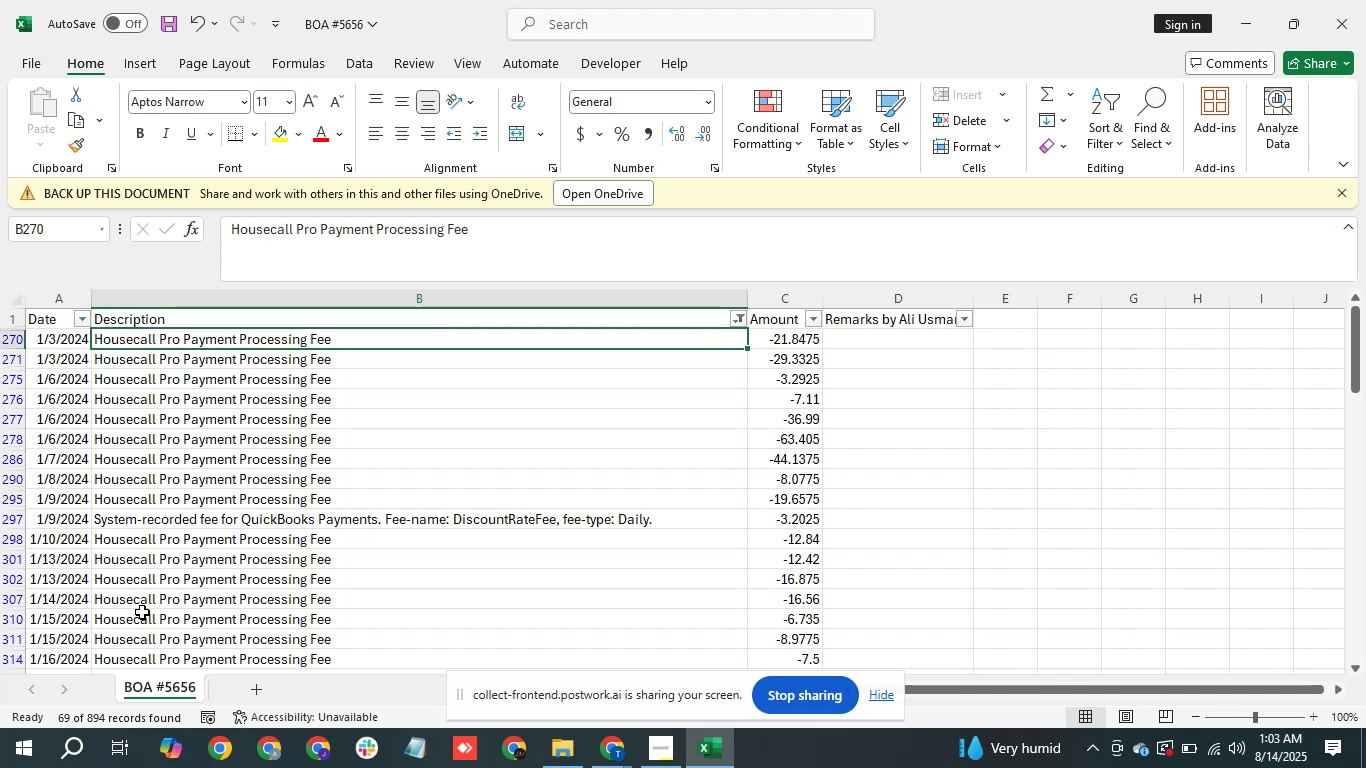 
key(ArrowUp)
 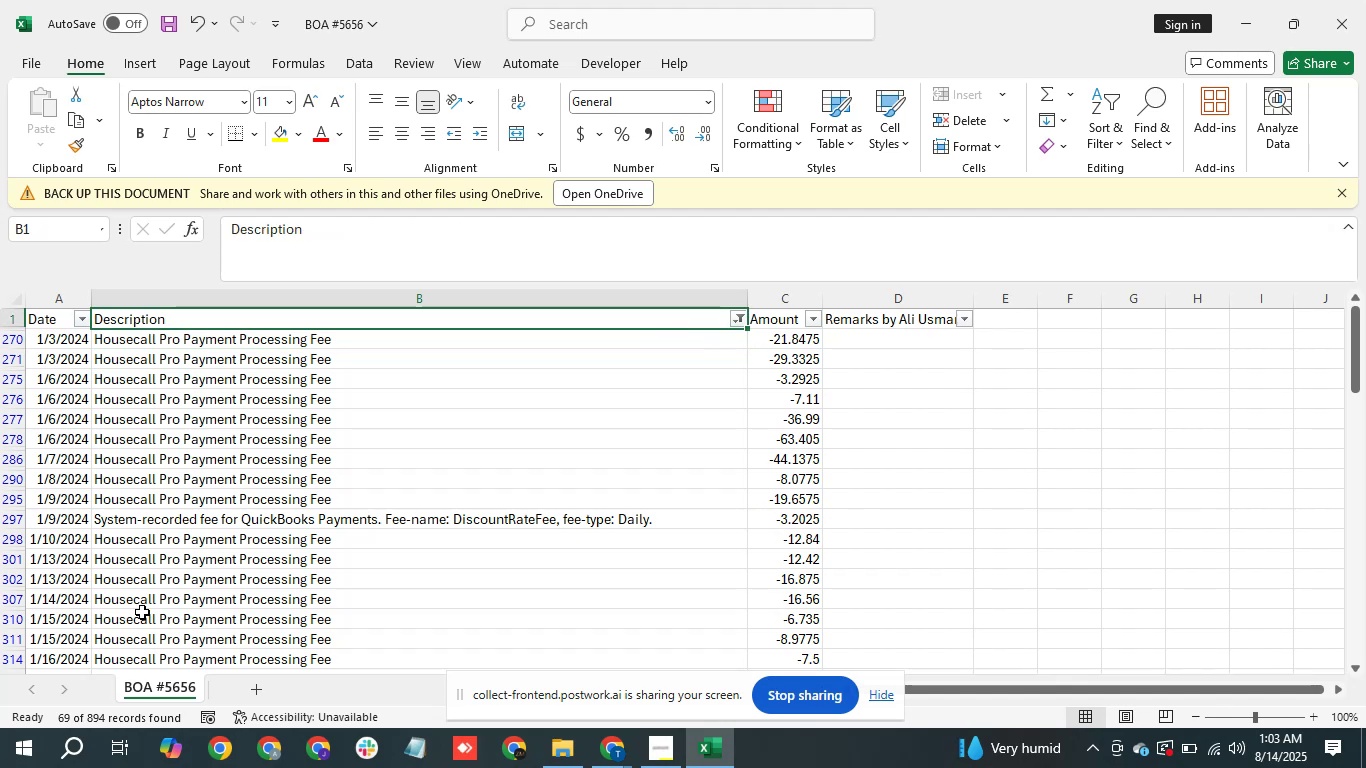 
key(ArrowRight)
 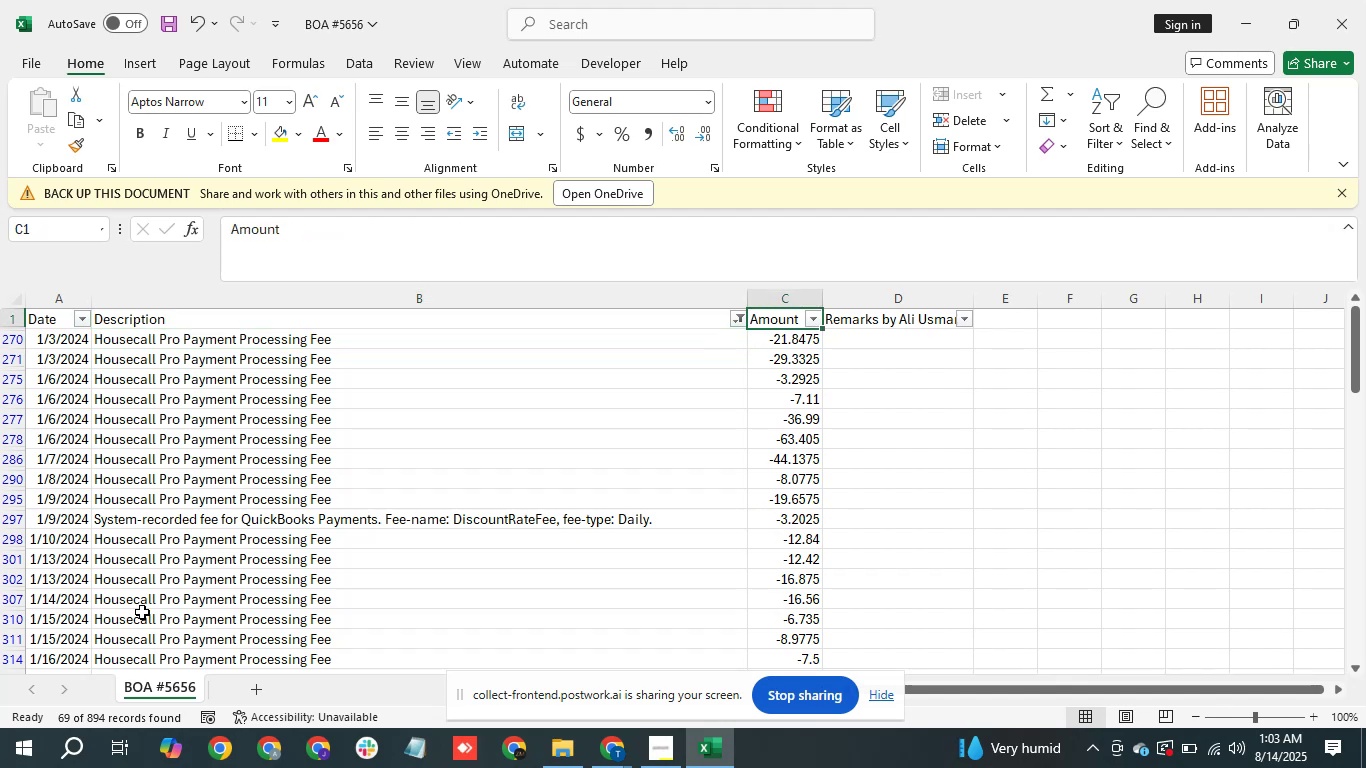 
key(ArrowDown)
 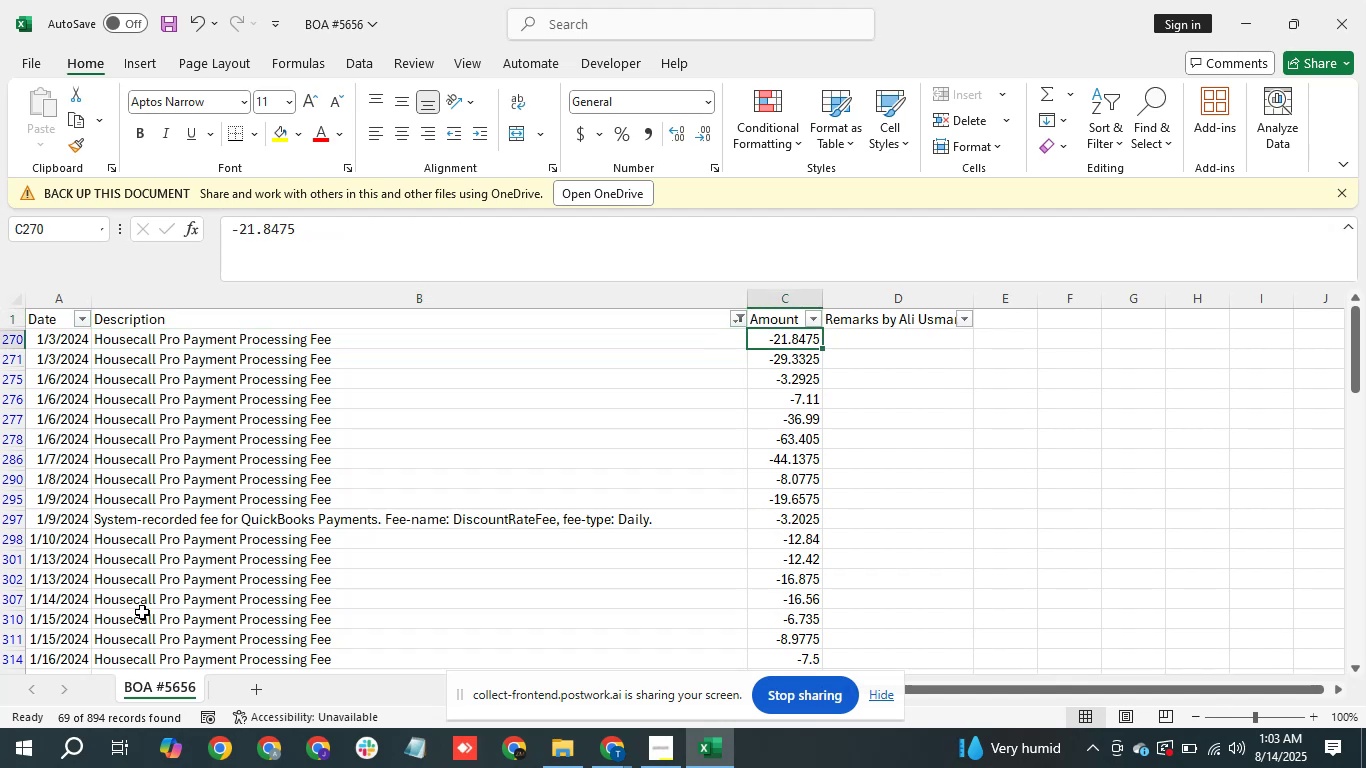 
key(ArrowRight)
 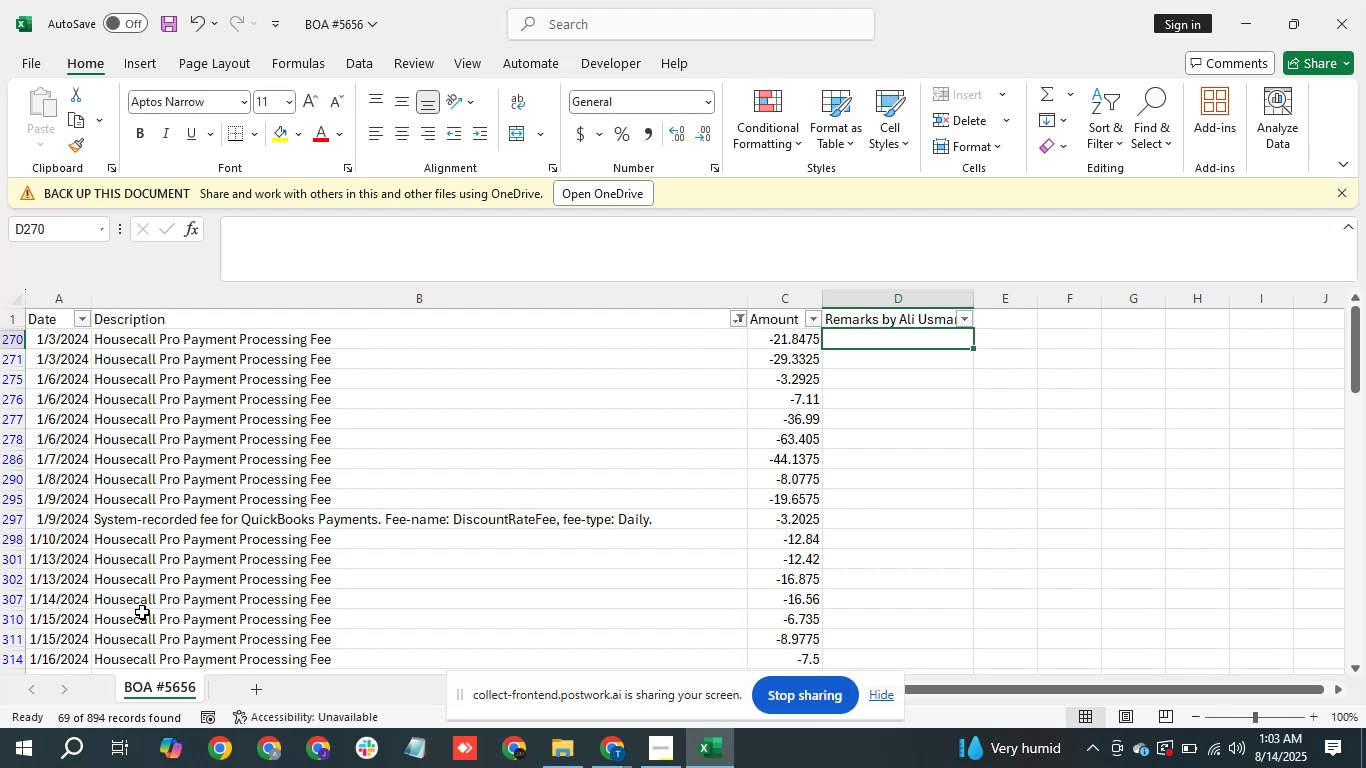 
type(Fee Wx)
key(Backspace)
key(Backspace)
type(Expenses)
key(Backspace)
 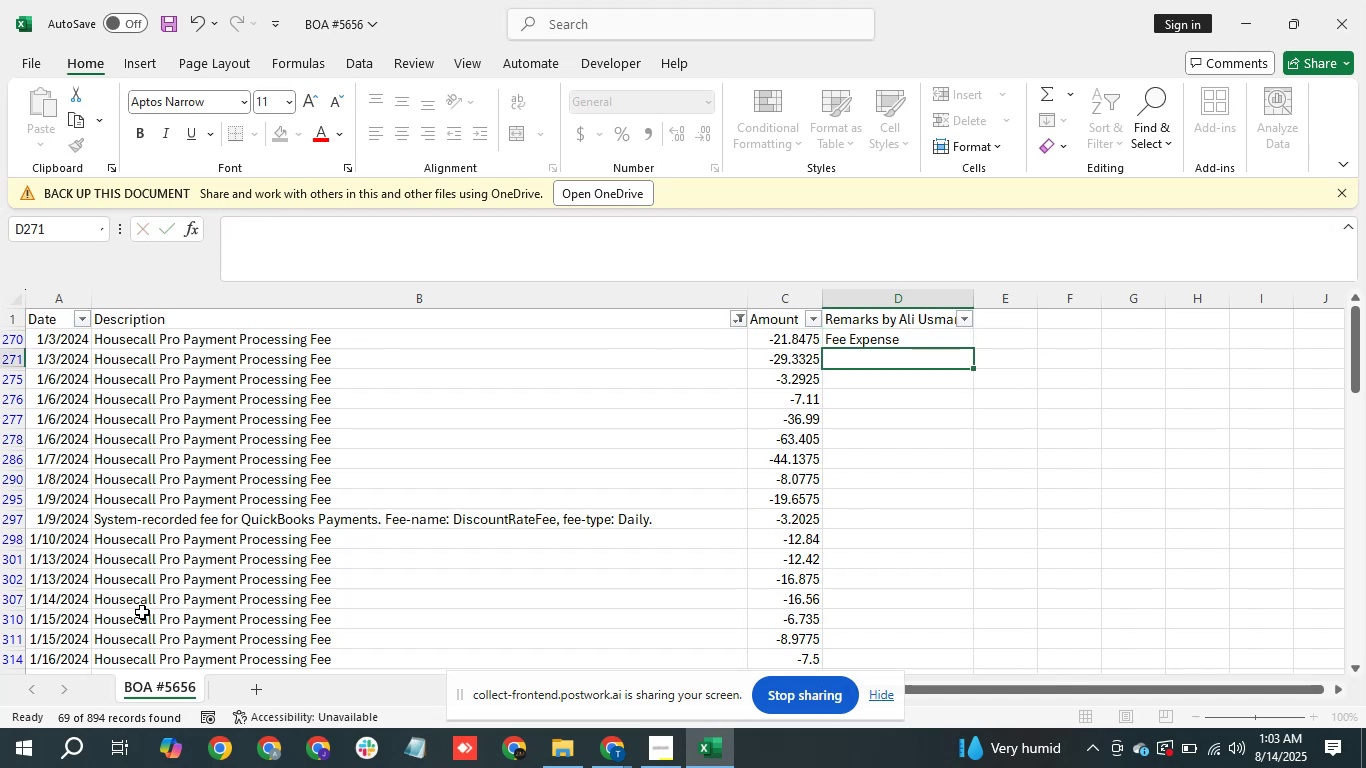 
 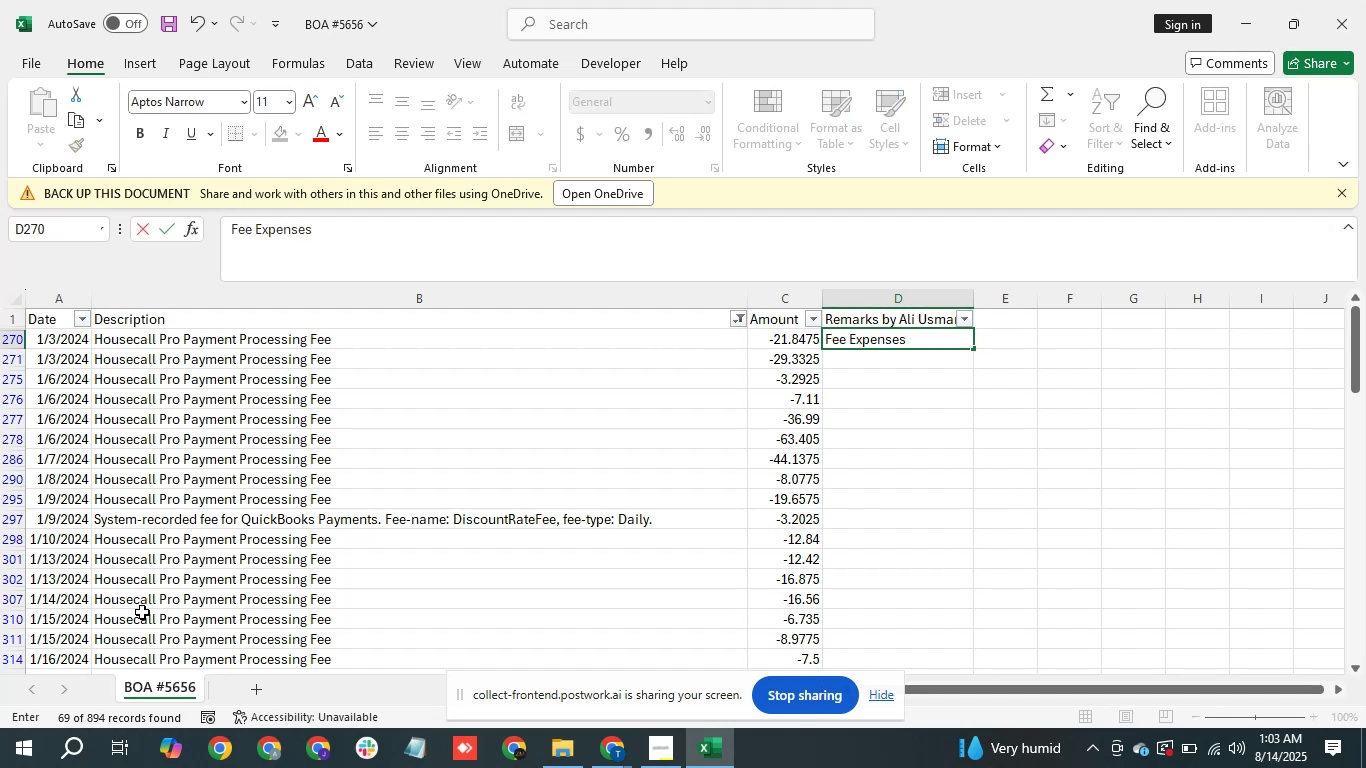 
key(Enter)
 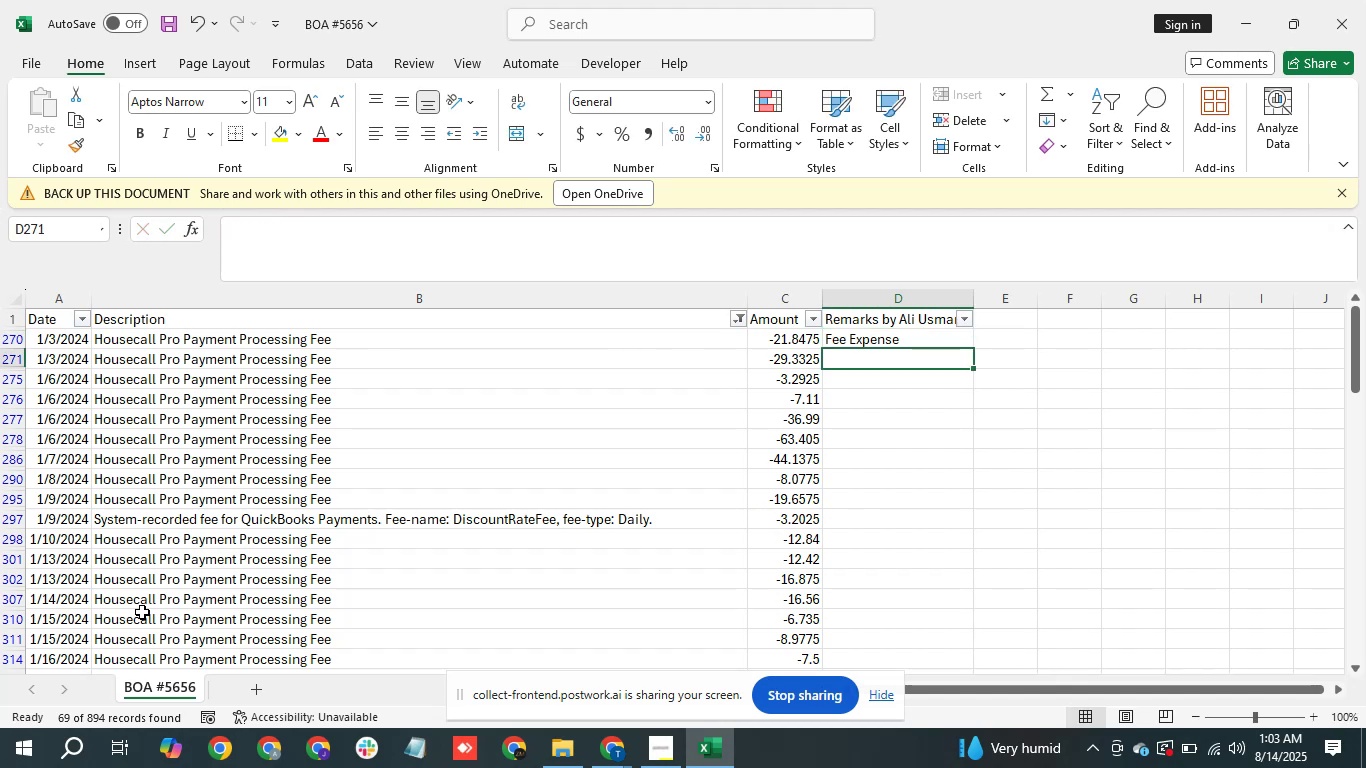 
key(ArrowUp)
 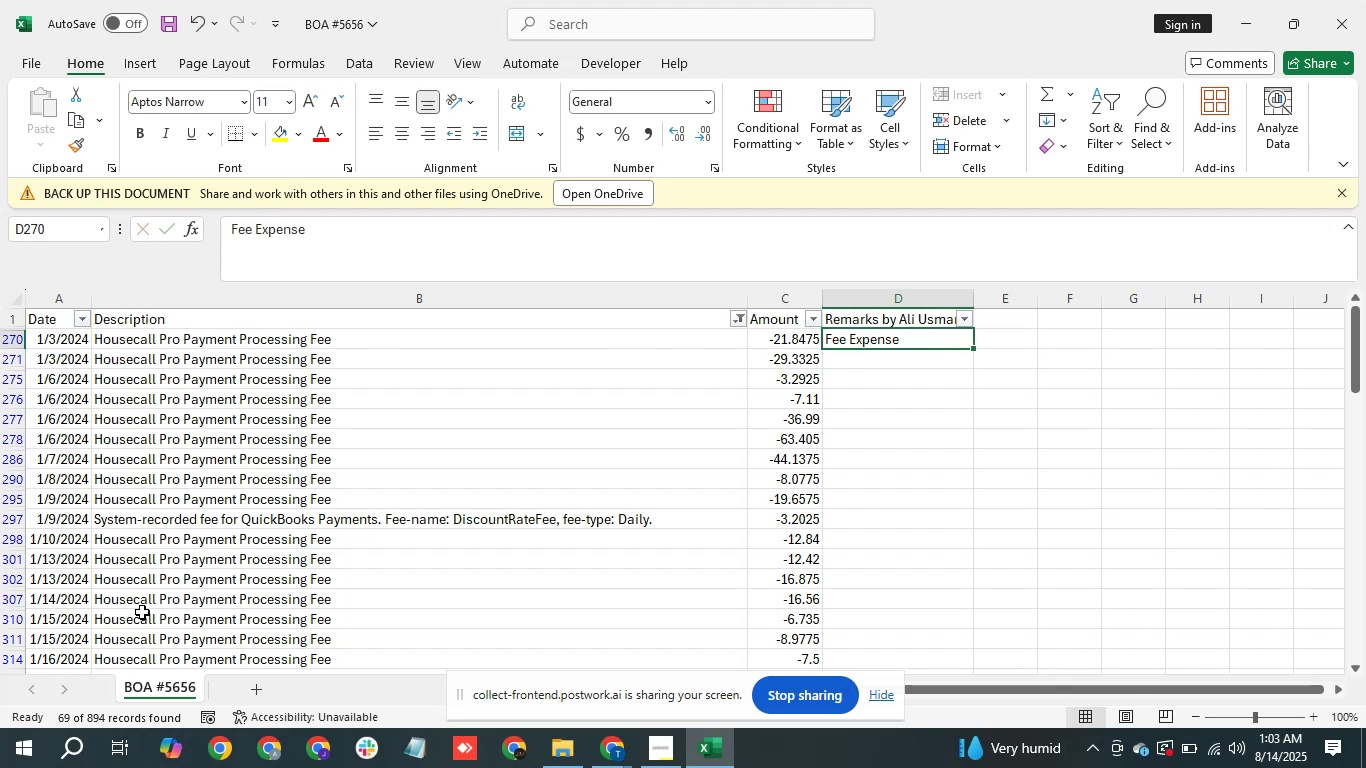 
key(Control+C)
 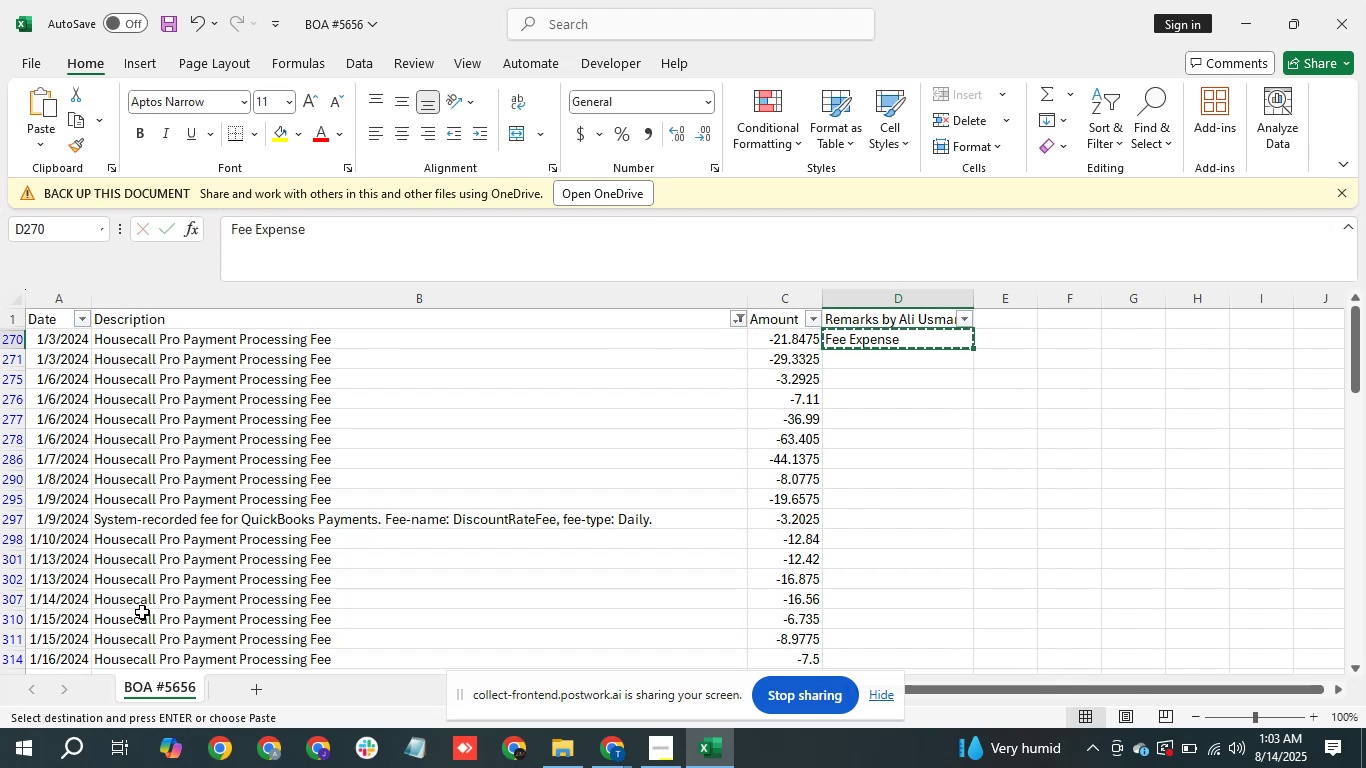 
key(ArrowDown)
 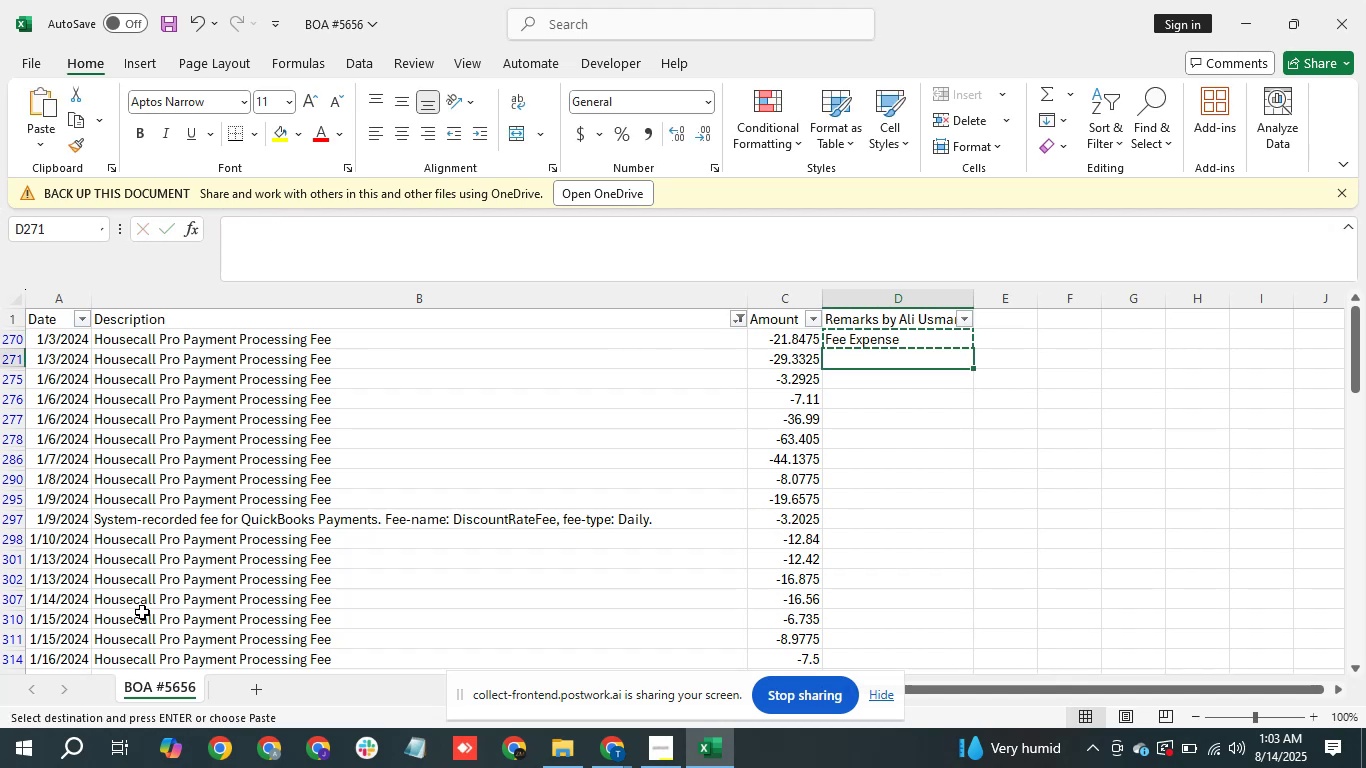 
key(Shift+ArrowDown)
 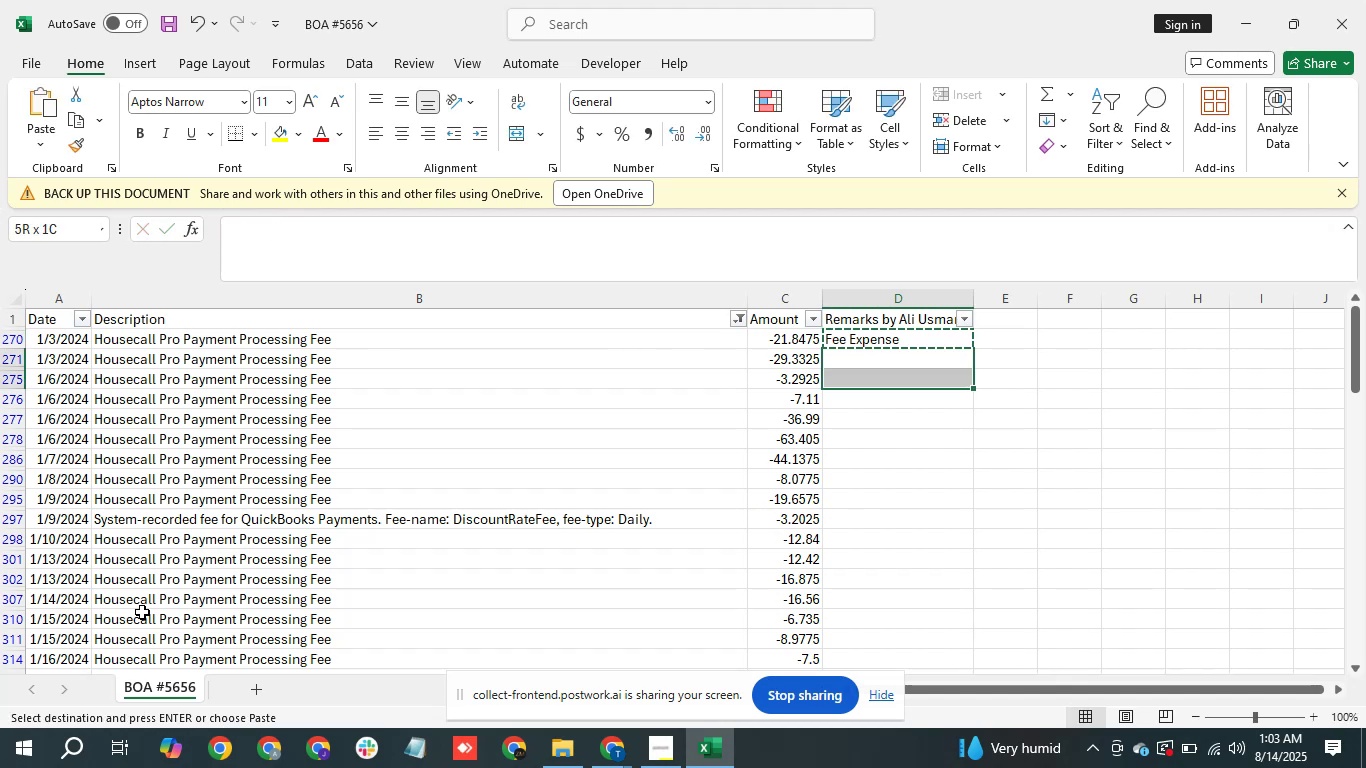 
key(Shift+ArrowDown)
 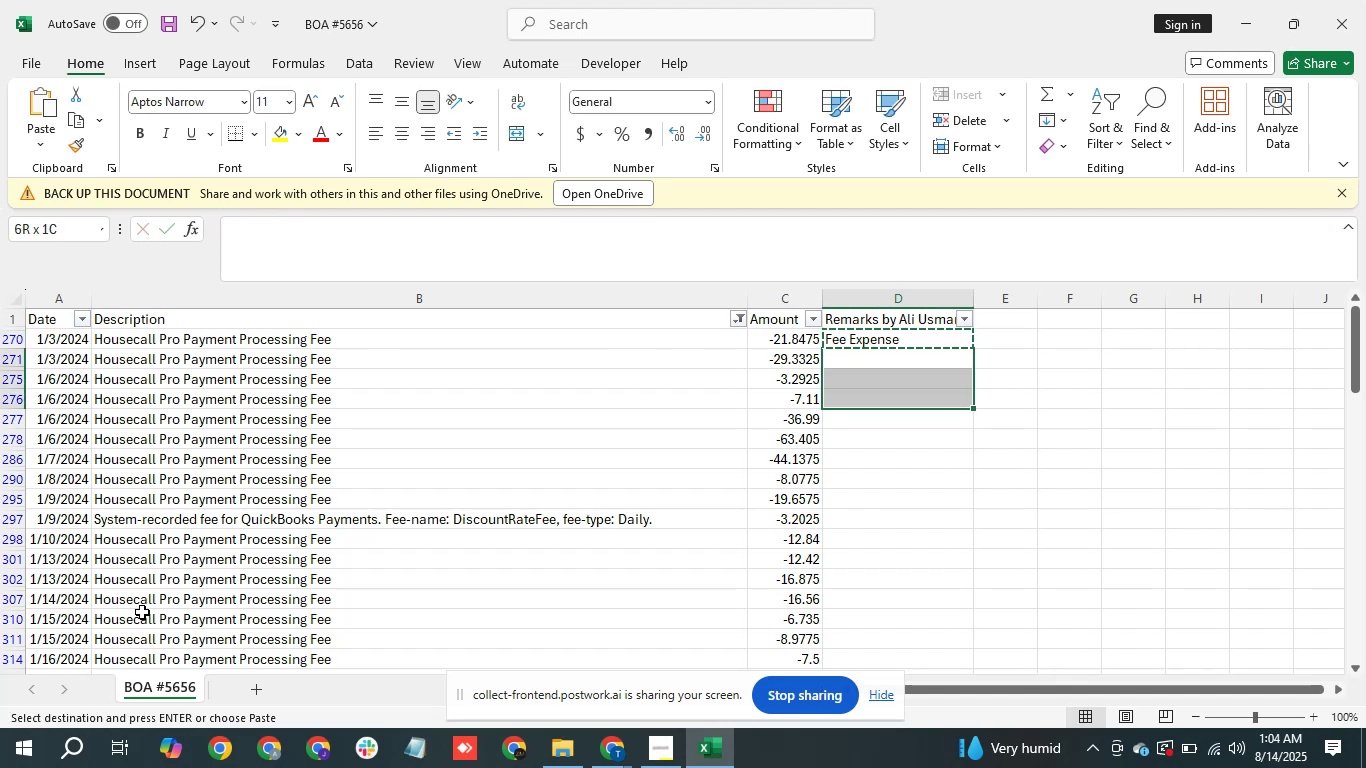 
key(Shift+ArrowDown)
 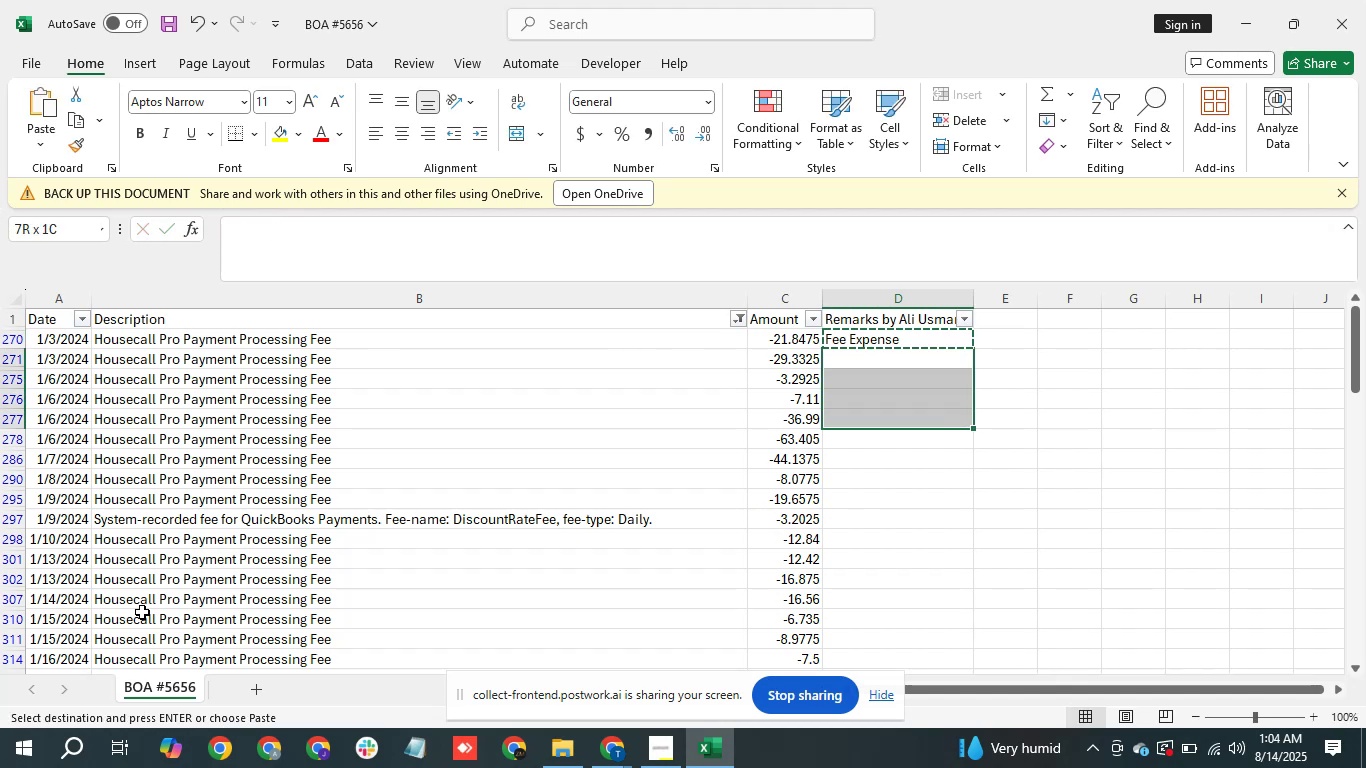 
key(Shift+ArrowDown)
 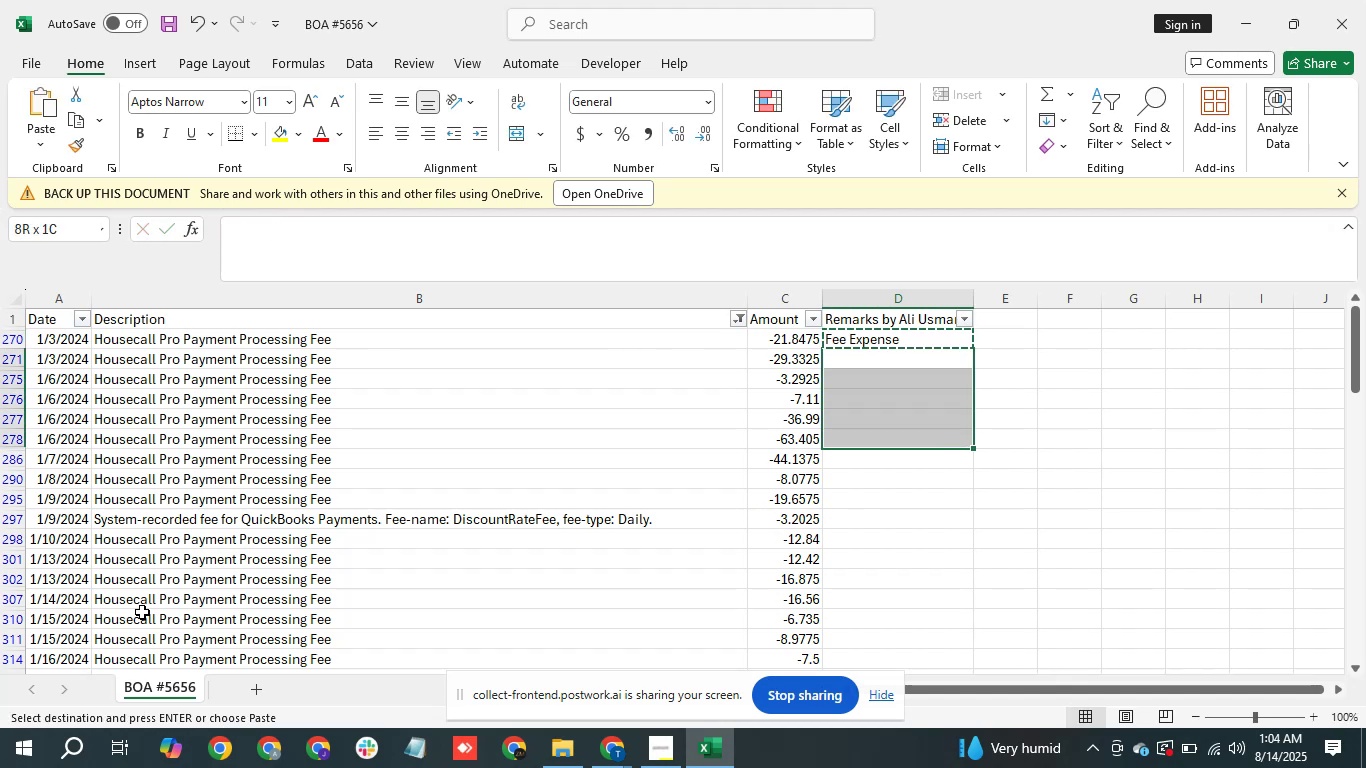 
key(Shift+ArrowDown)
 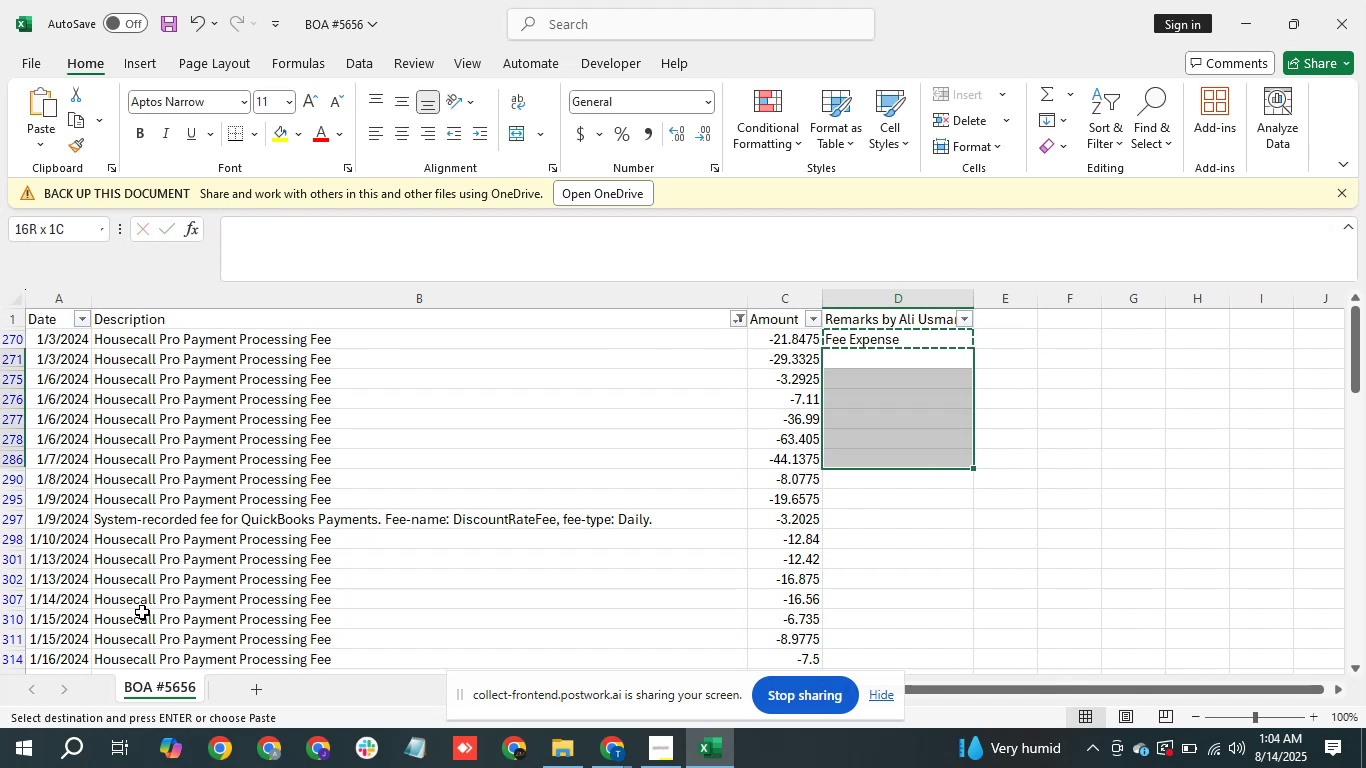 
key(Shift+ArrowDown)
 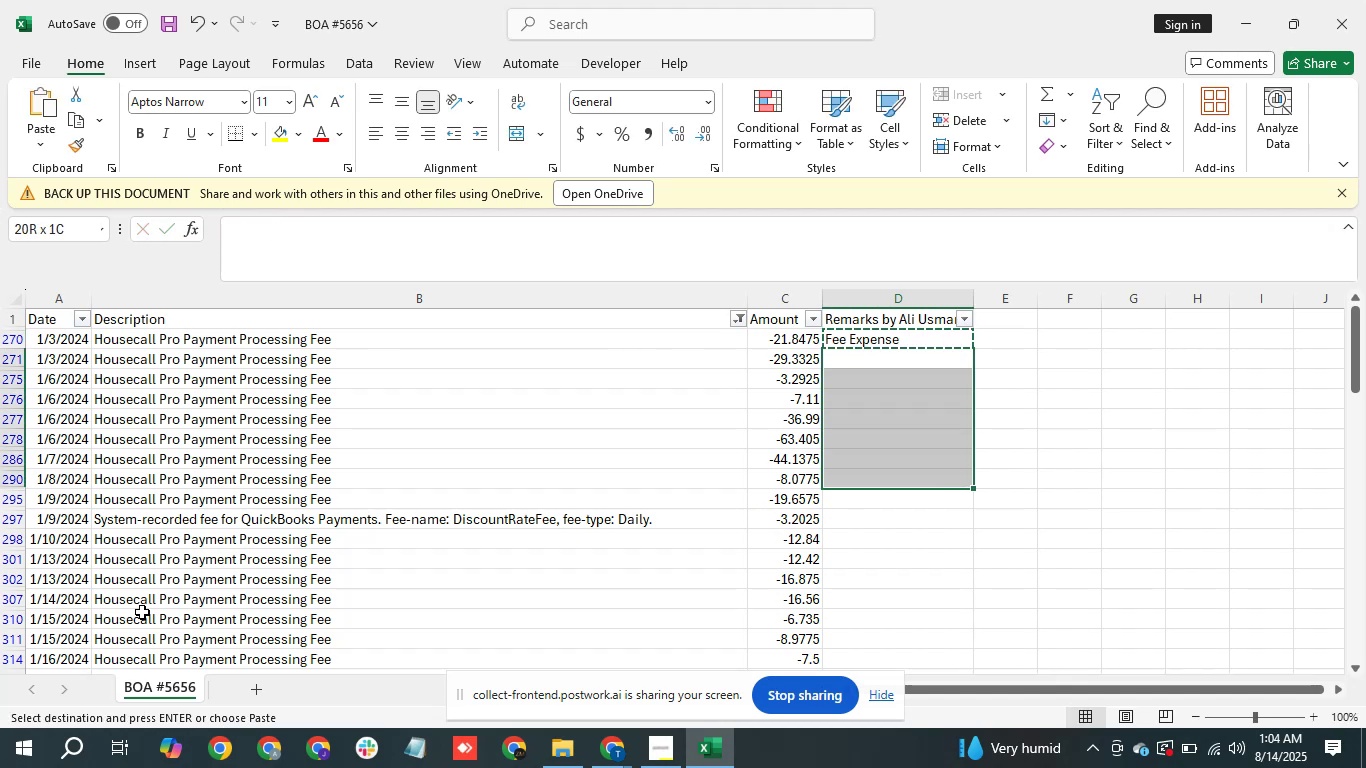 
hold_key(key=ArrowDown, duration=0.89)
 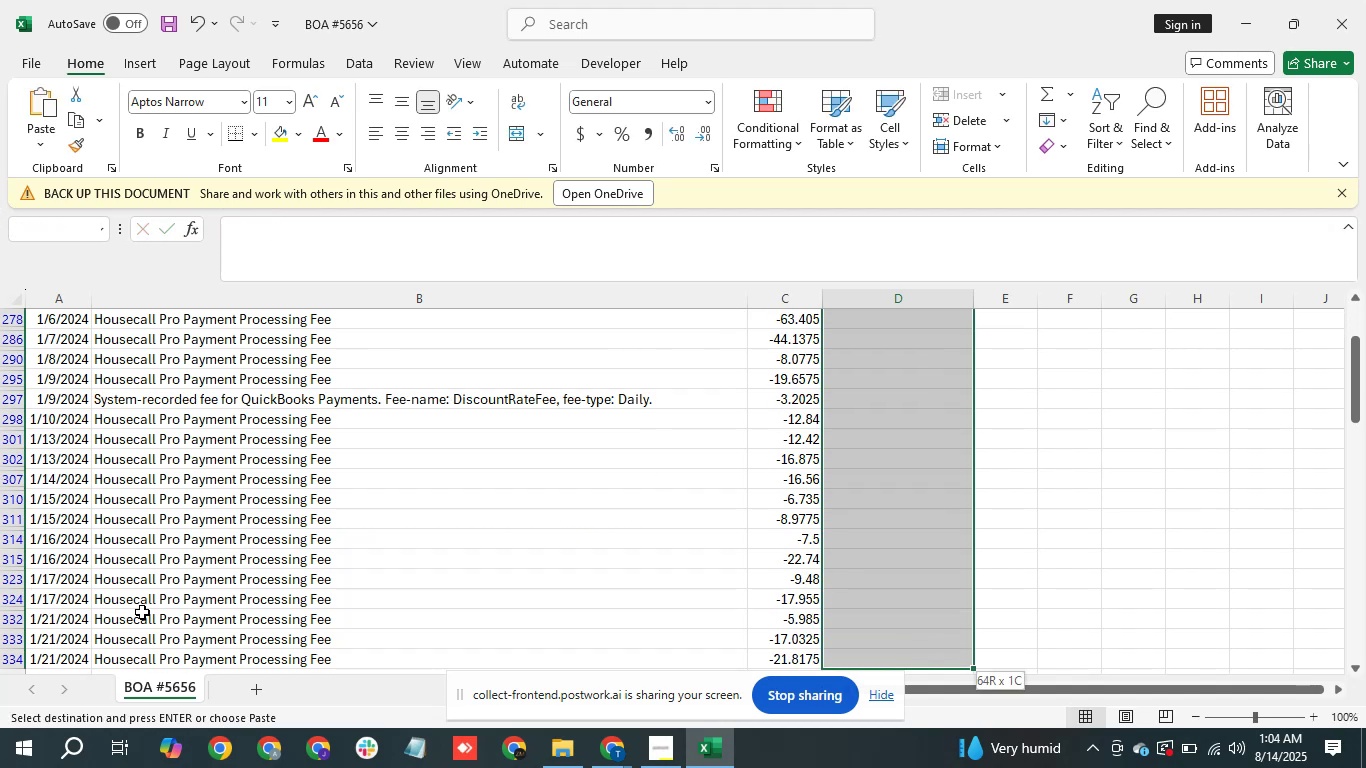 
key(Shift+ArrowUp)
 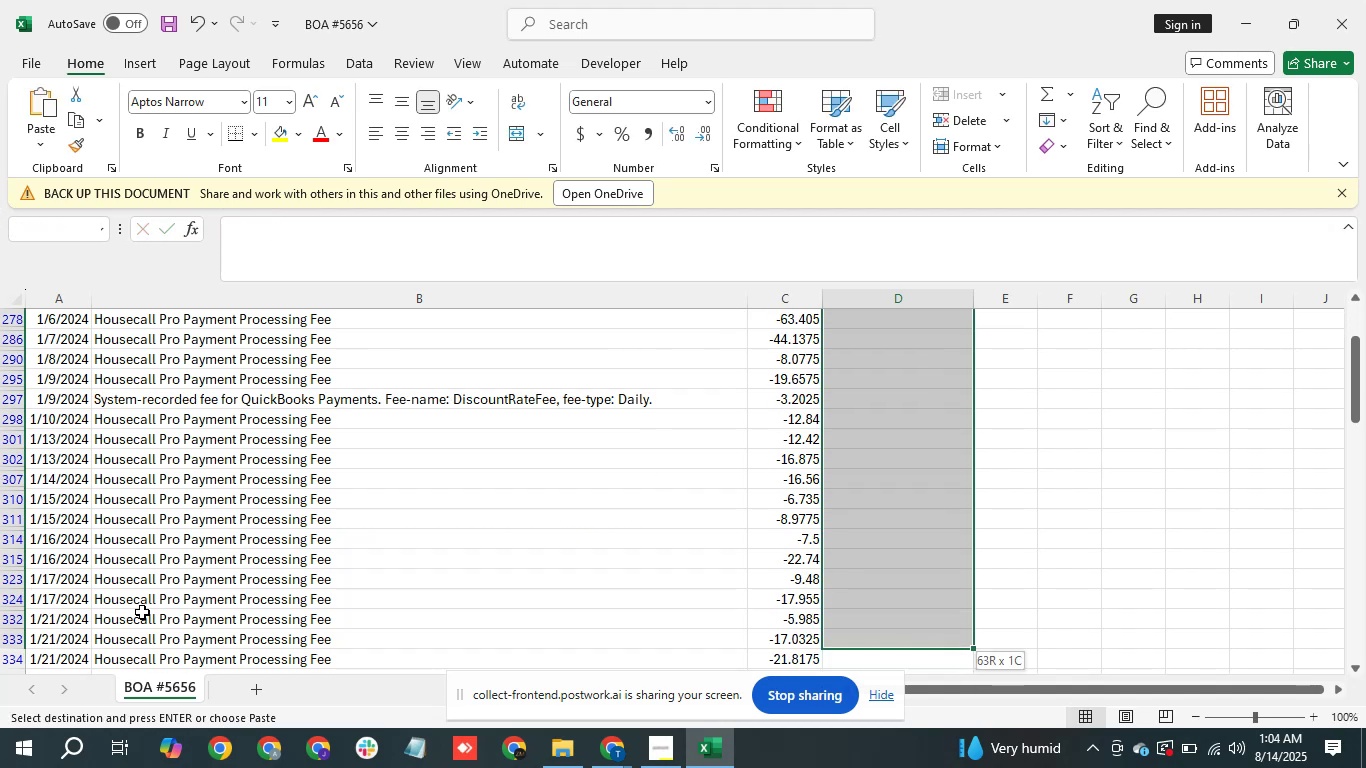 
key(Shift+ArrowUp)
 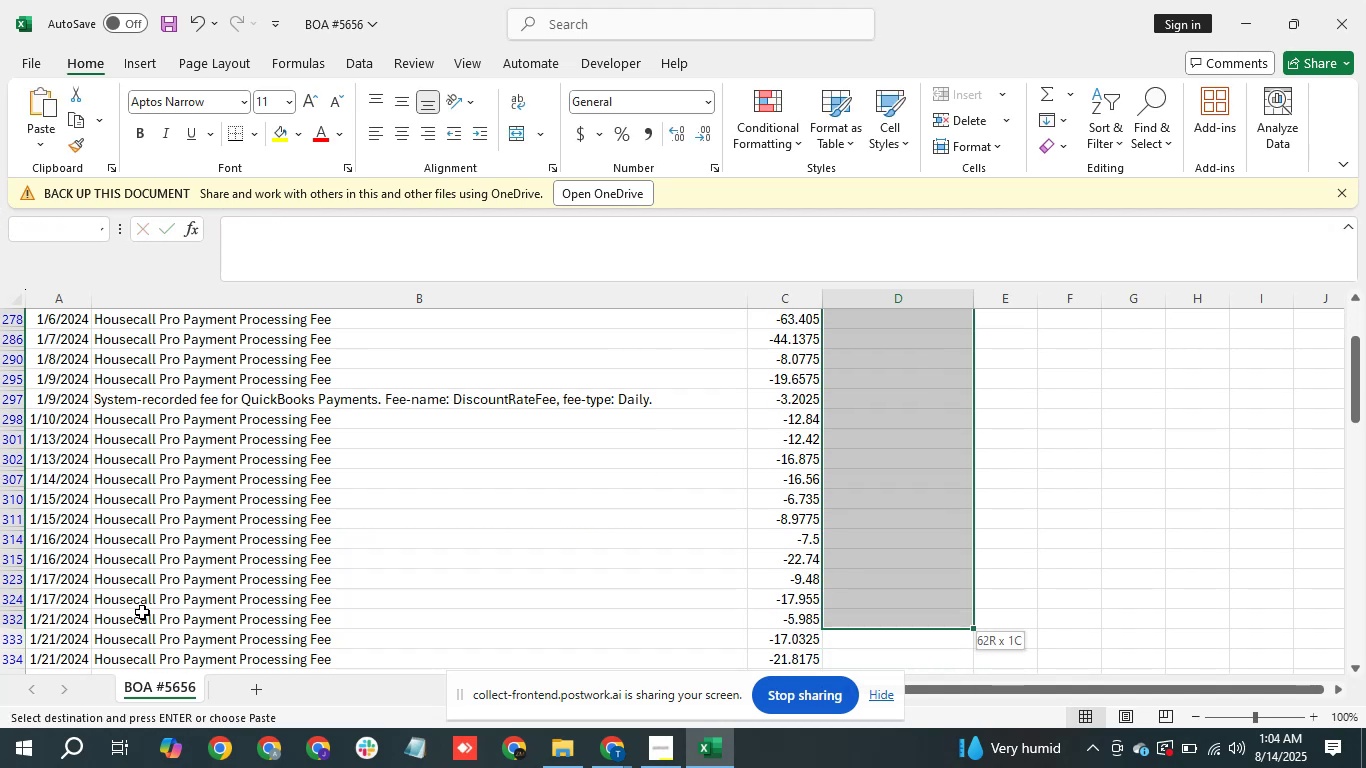 
key(Shift+ArrowUp)
 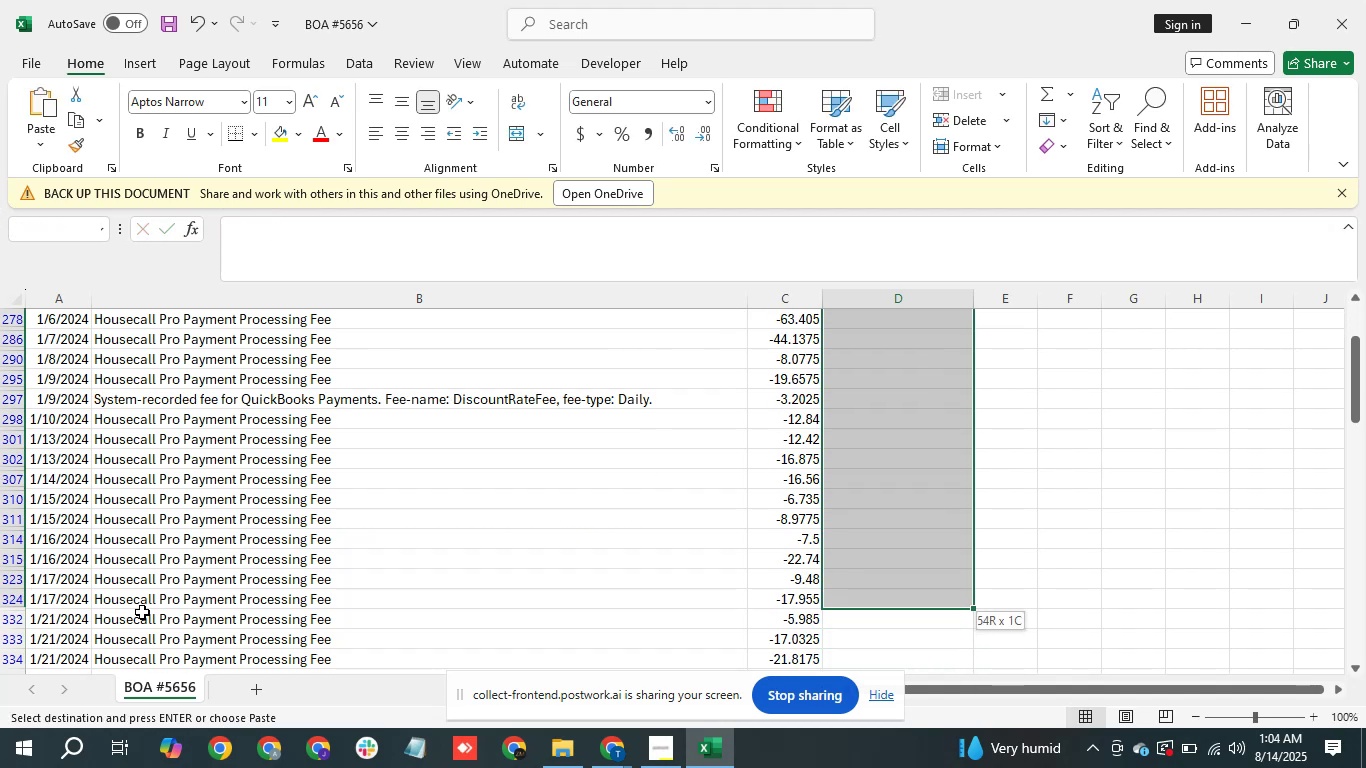 
key(Shift+ArrowUp)
 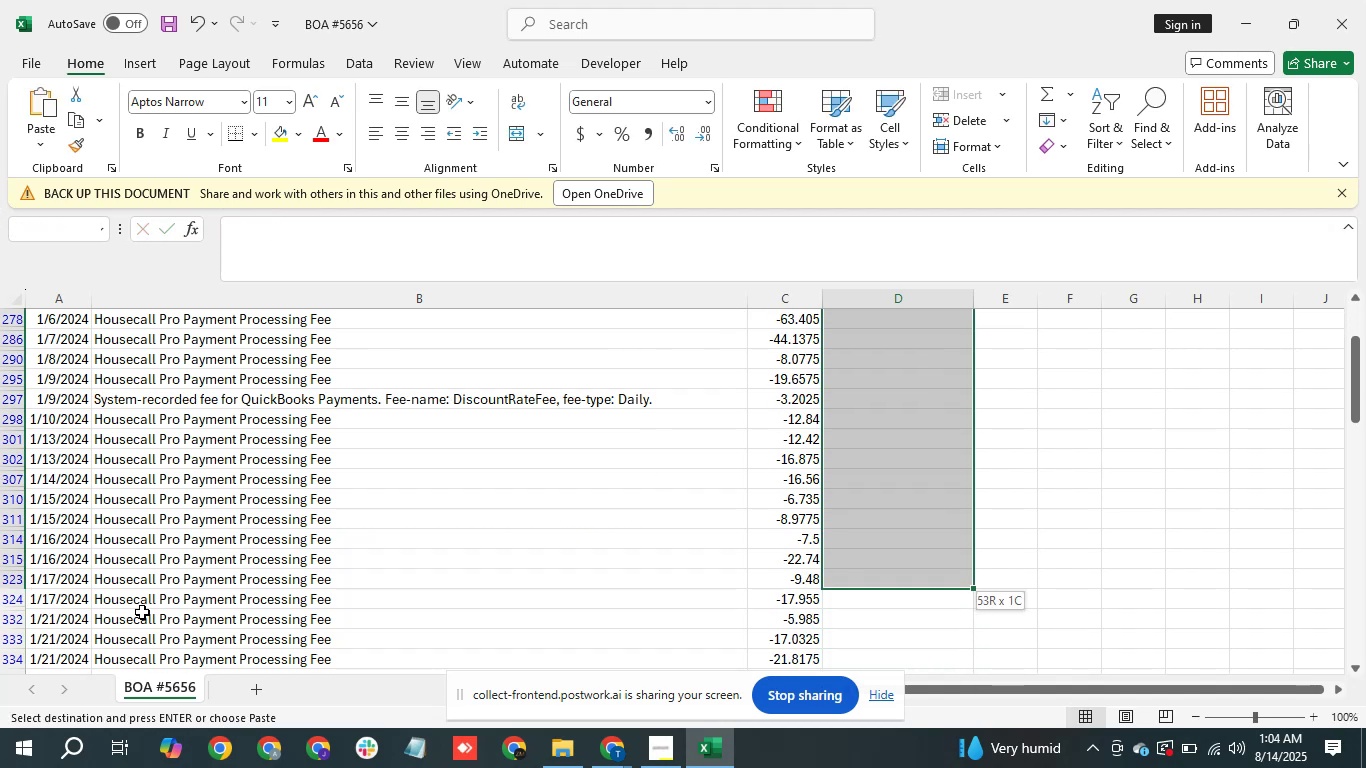 
key(Shift+ArrowUp)
 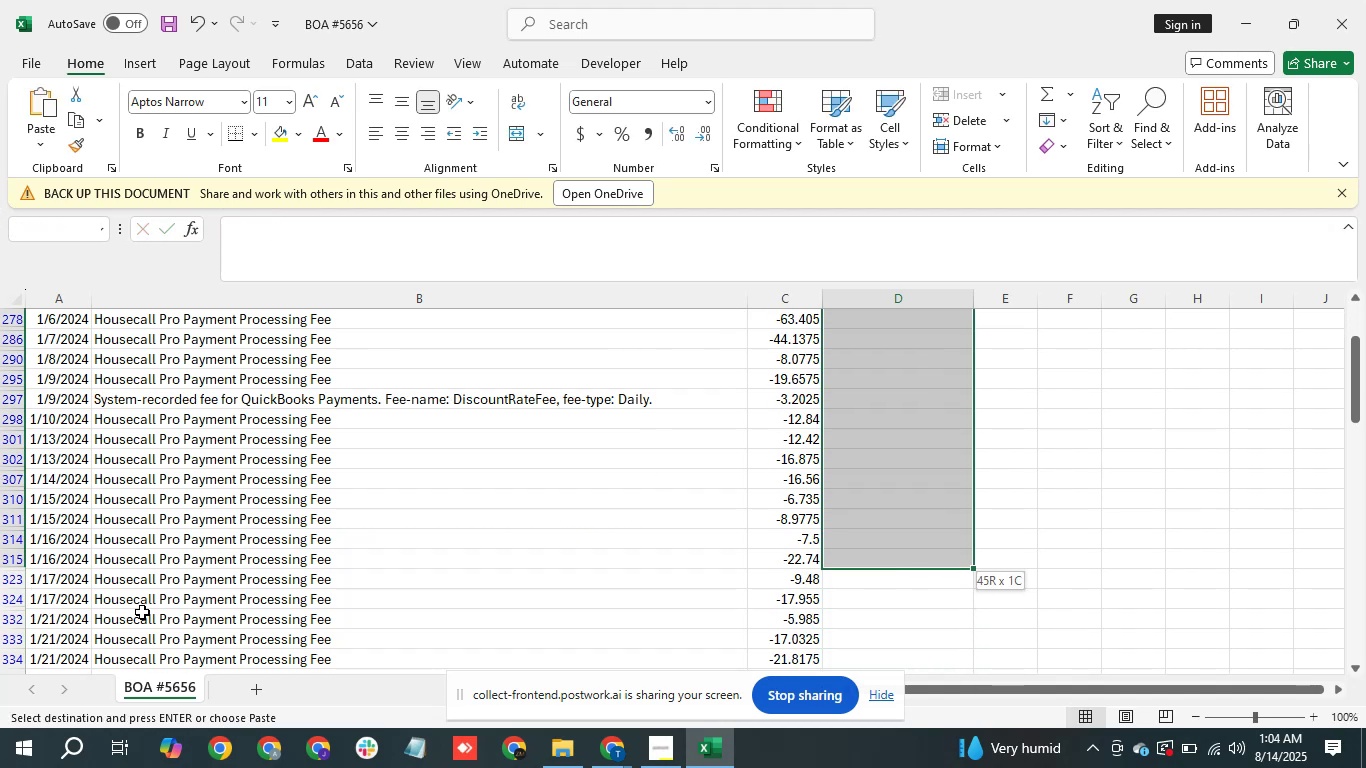 
key(Shift+ArrowUp)
 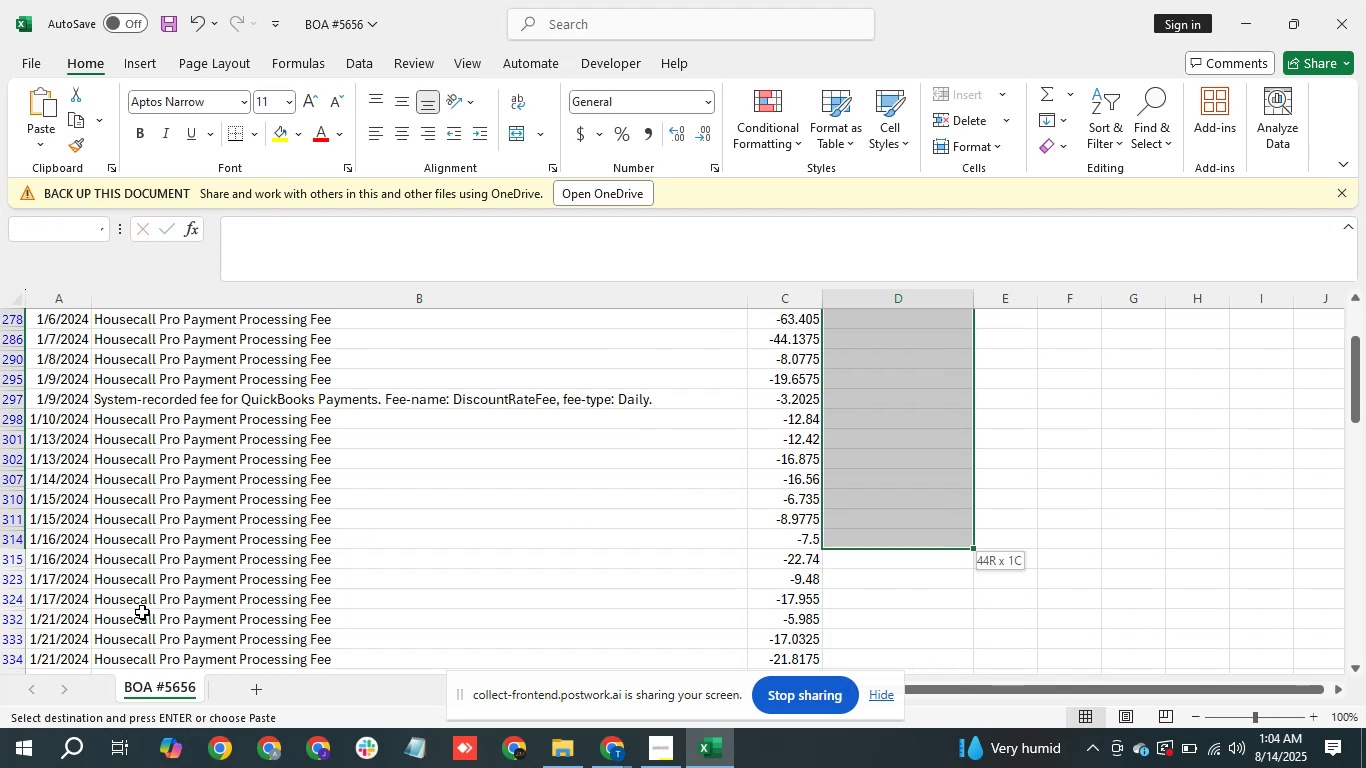 
key(Shift+ArrowUp)
 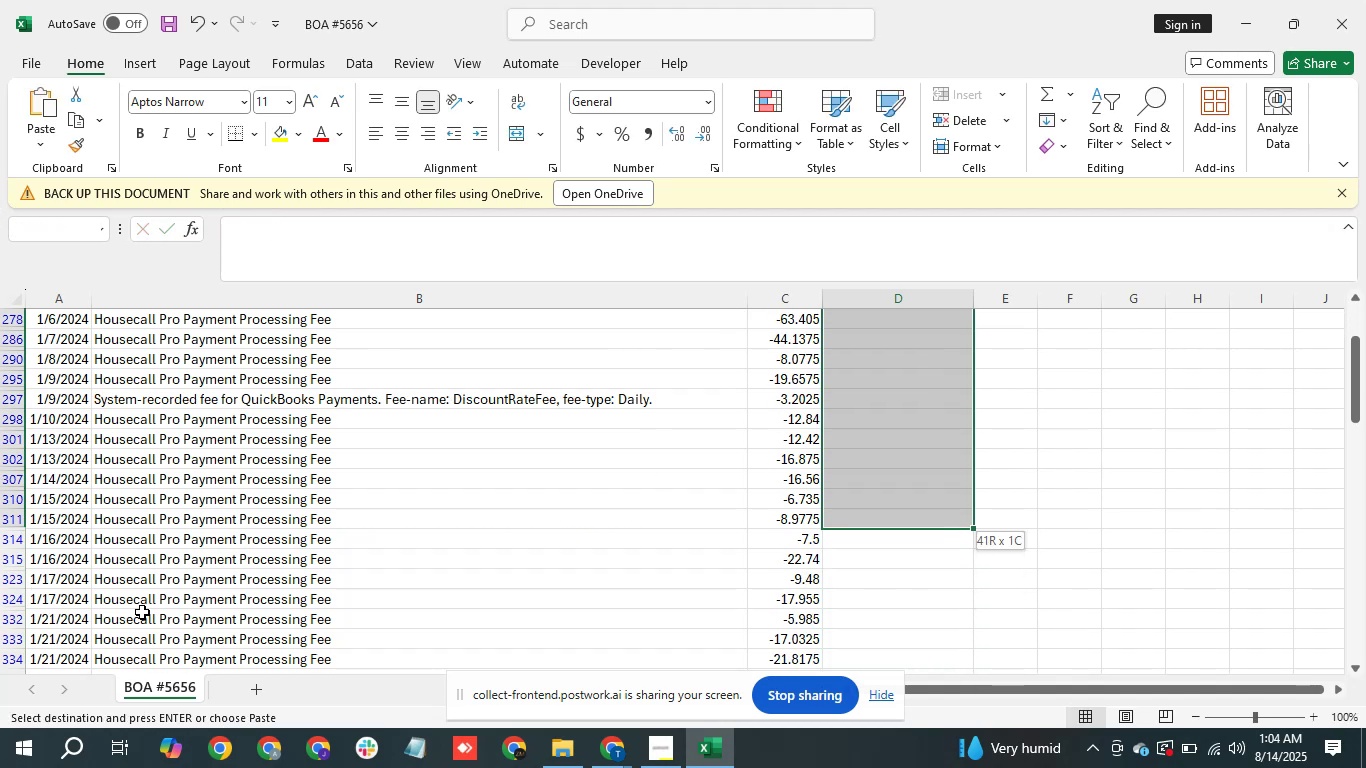 
key(Control+V)
 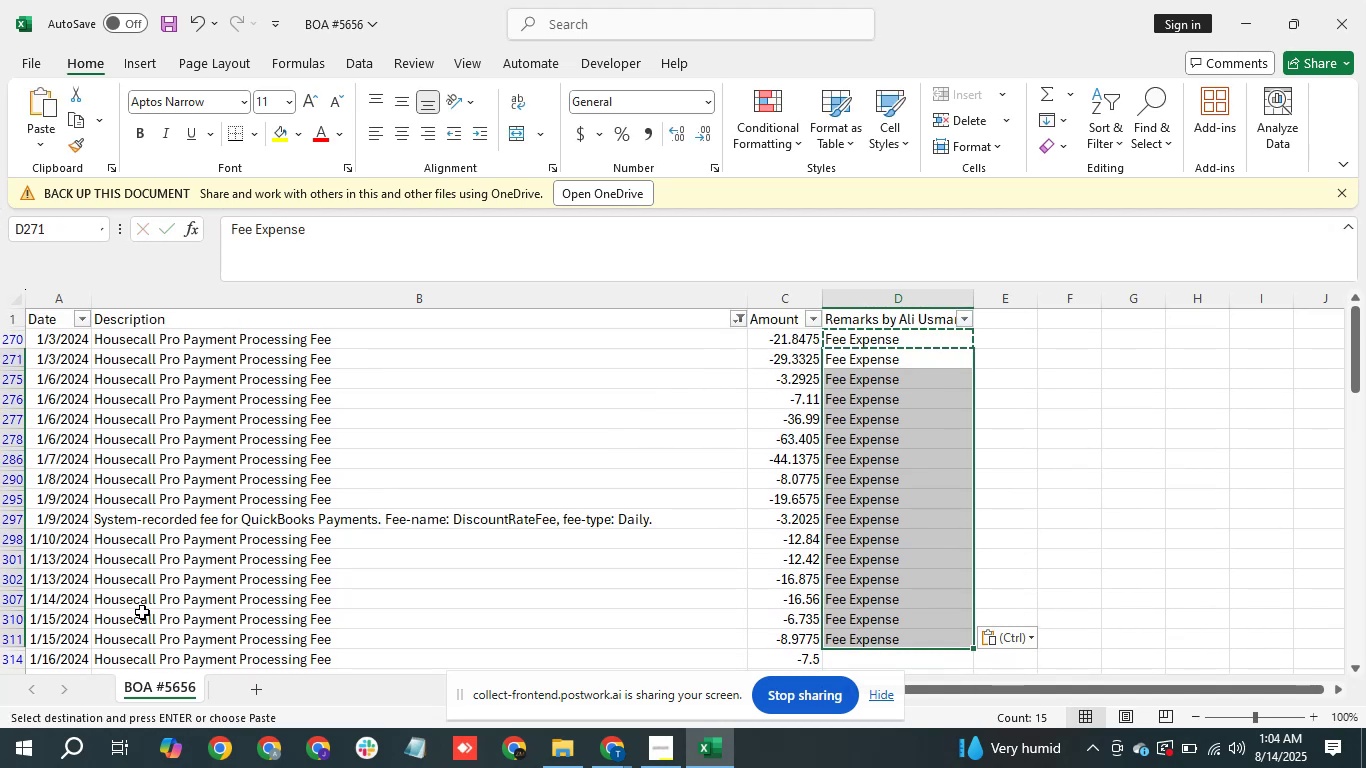 
hold_key(key=ArrowDown, duration=1.03)
 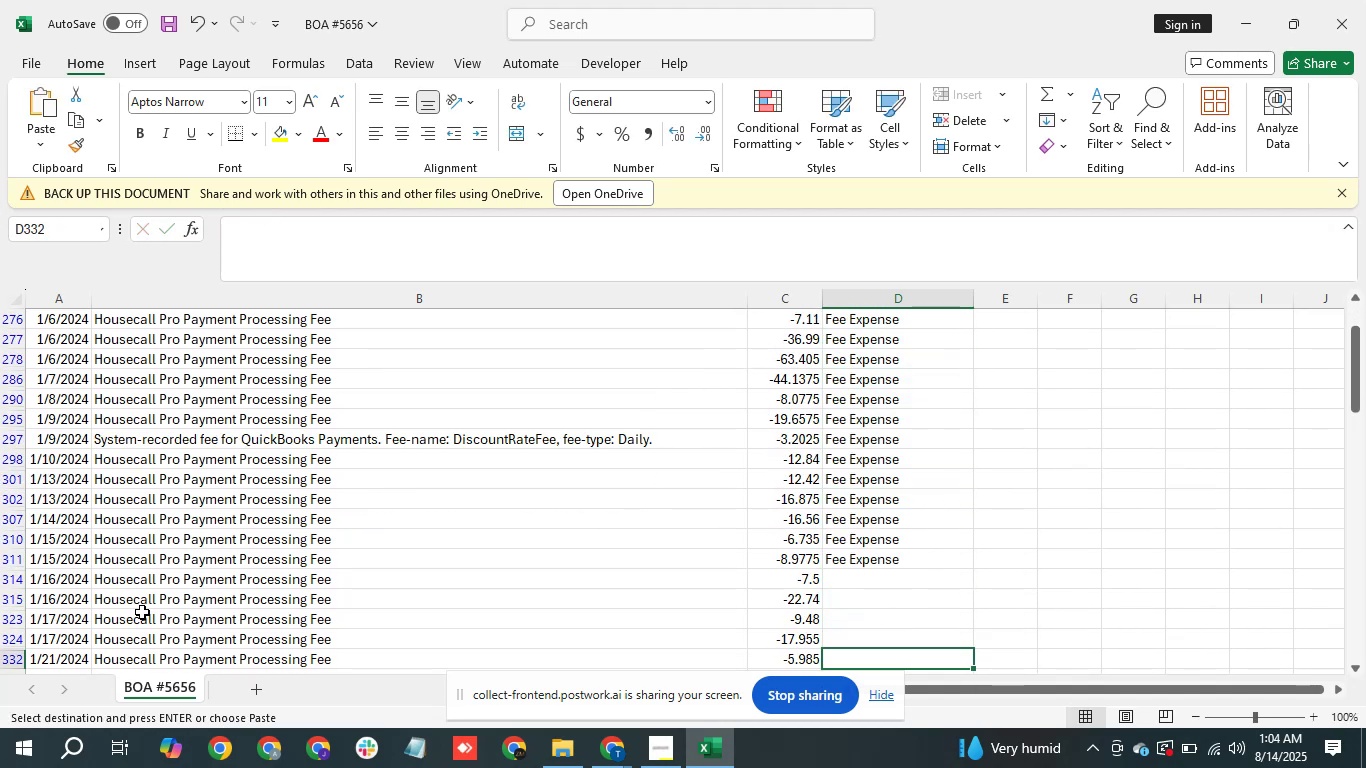 
key(ArrowUp)
 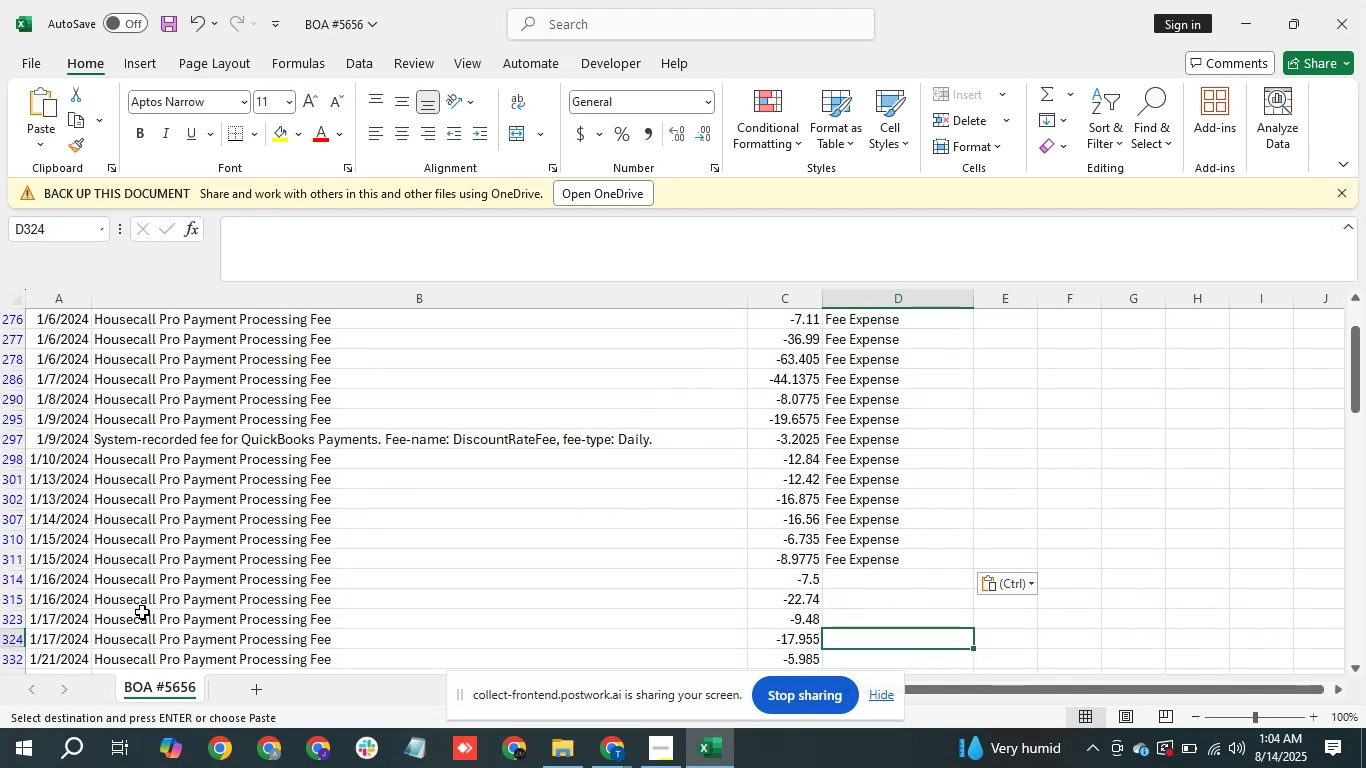 
key(ArrowUp)
 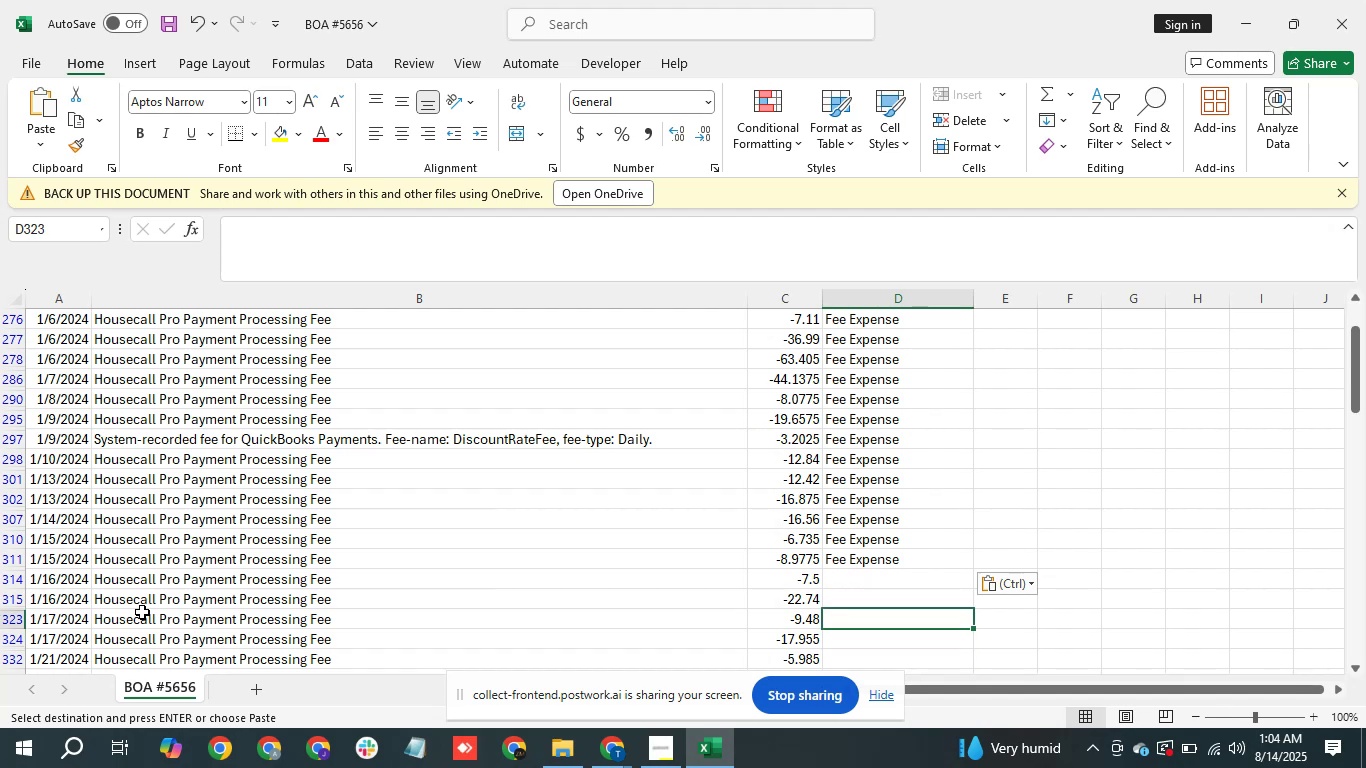 
key(ArrowUp)
 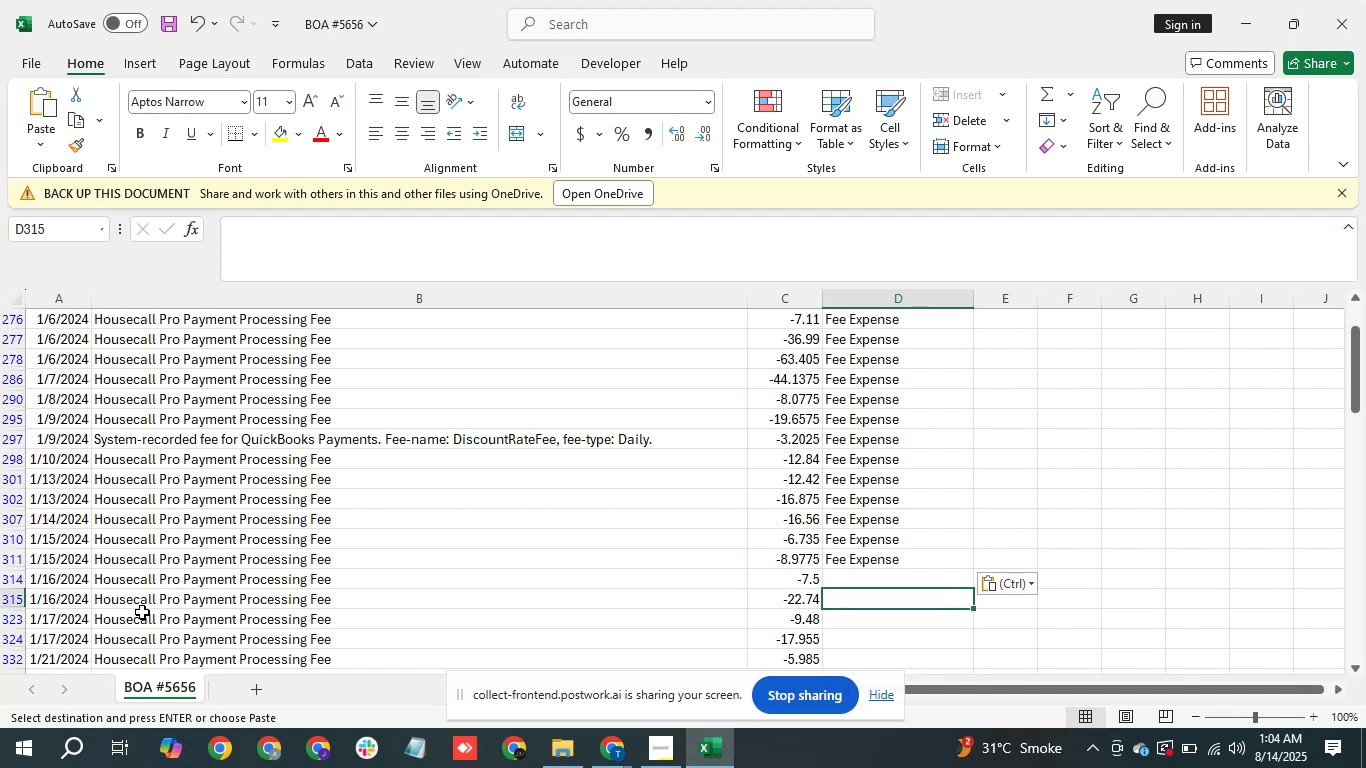 
key(Shift+ArrowDown)
 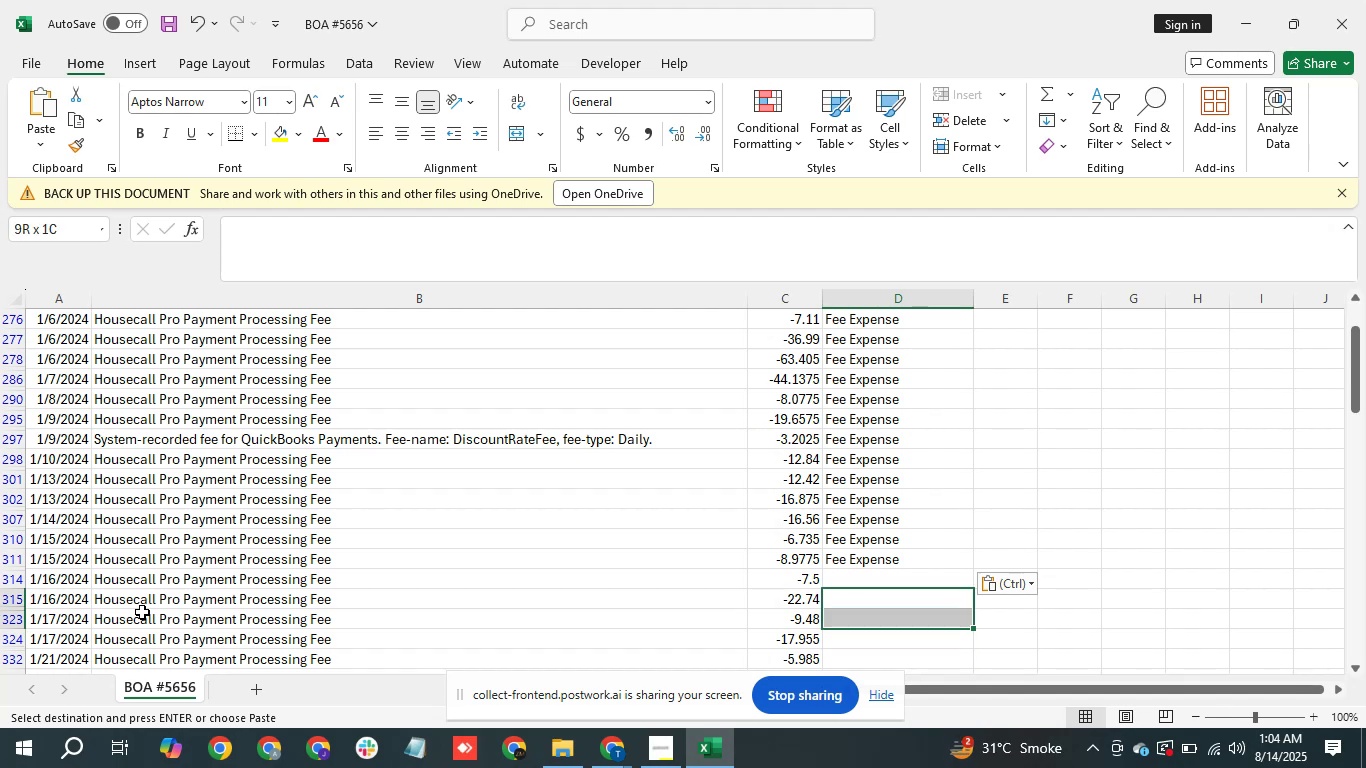 
key(Shift+ArrowDown)
 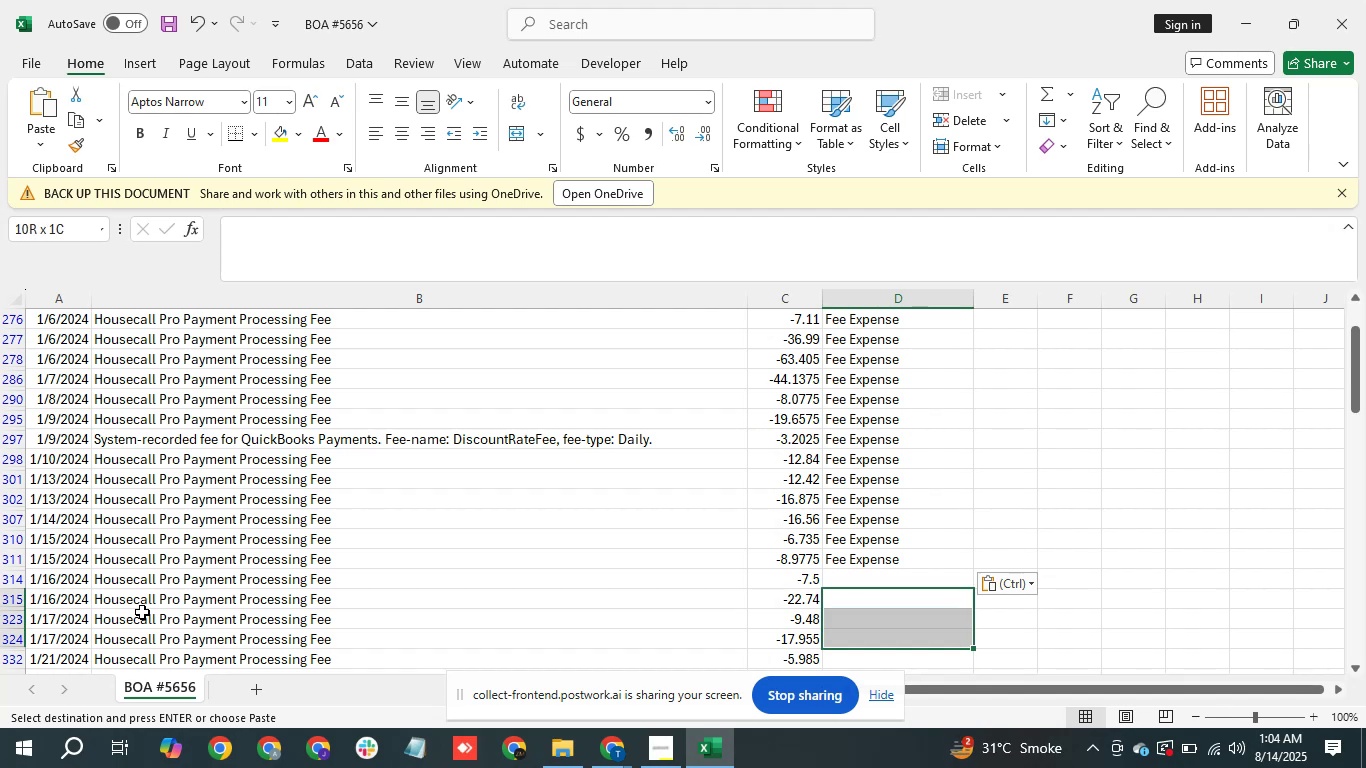 
key(Shift+ArrowDown)
 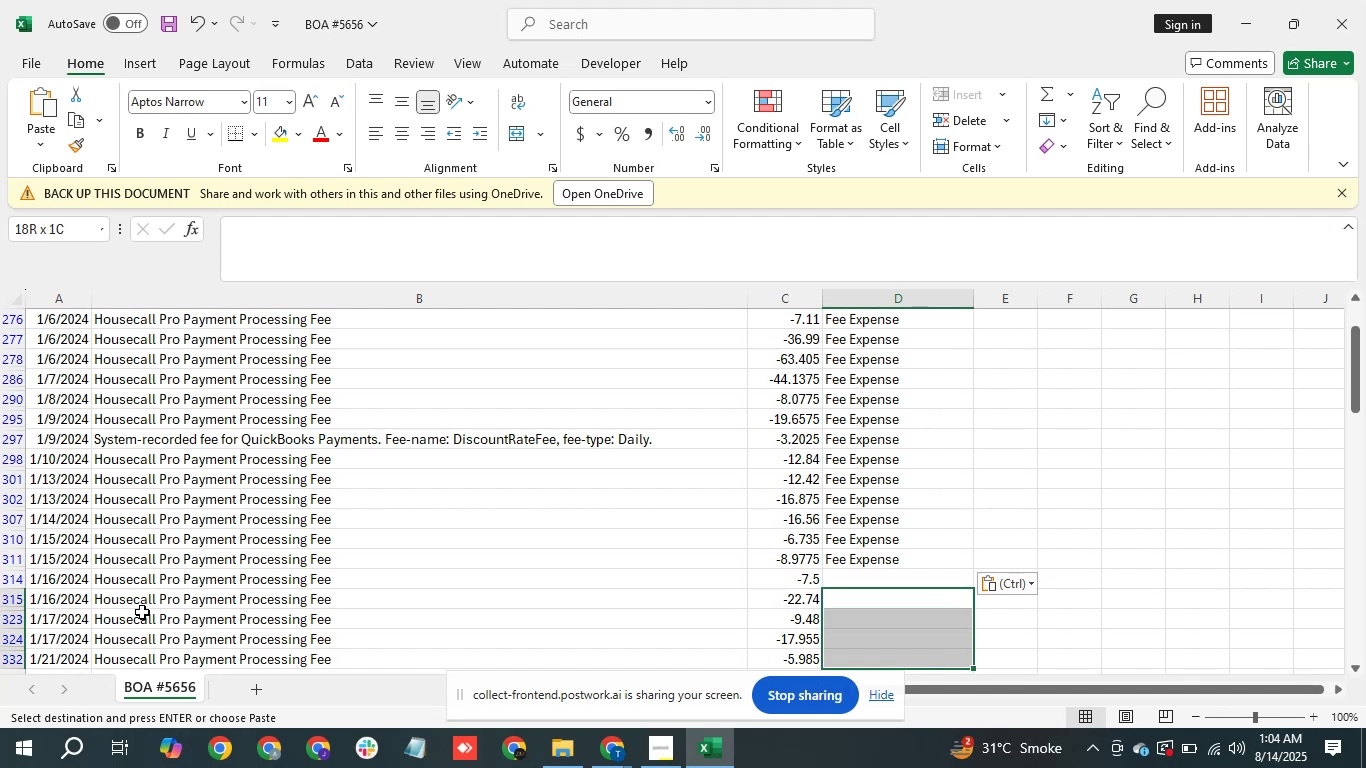 
key(Shift+ArrowDown)
 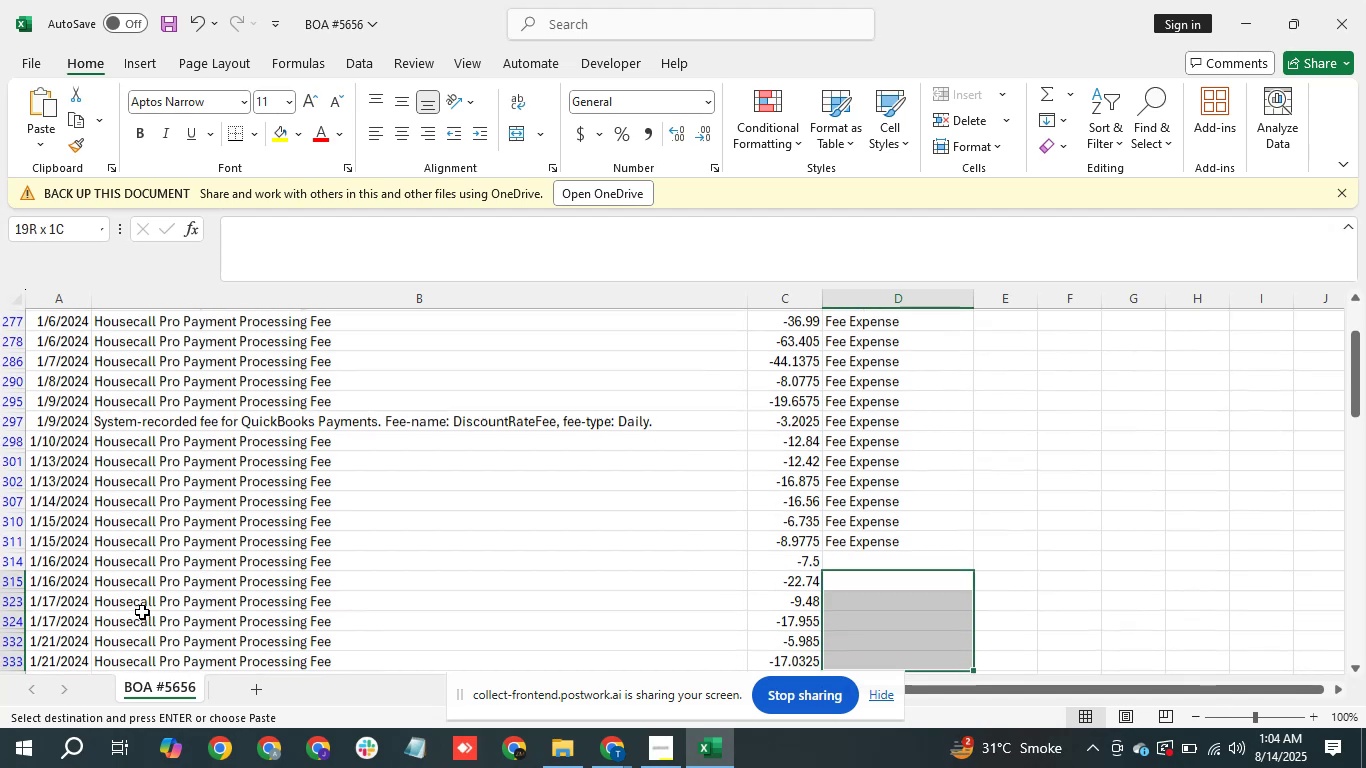 
key(Shift+ArrowDown)
 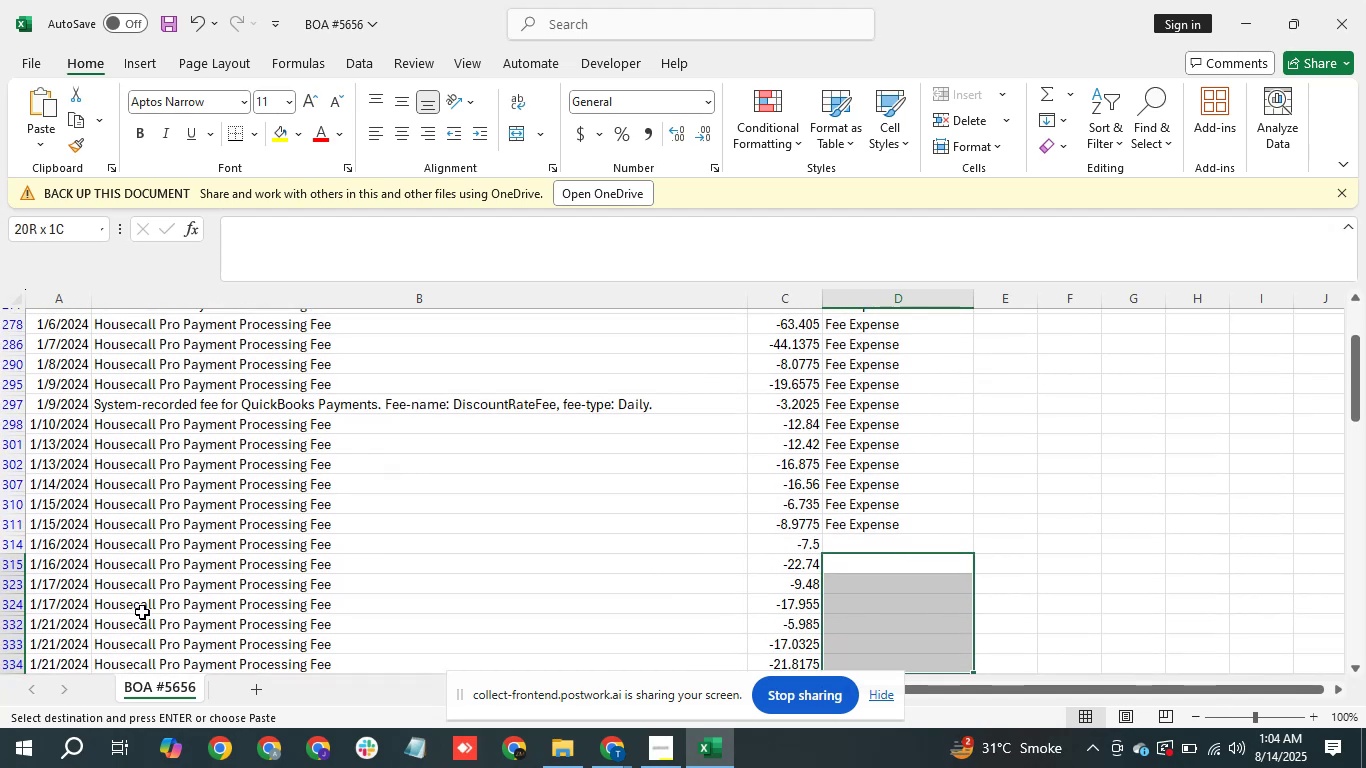 
key(Shift+ArrowDown)
 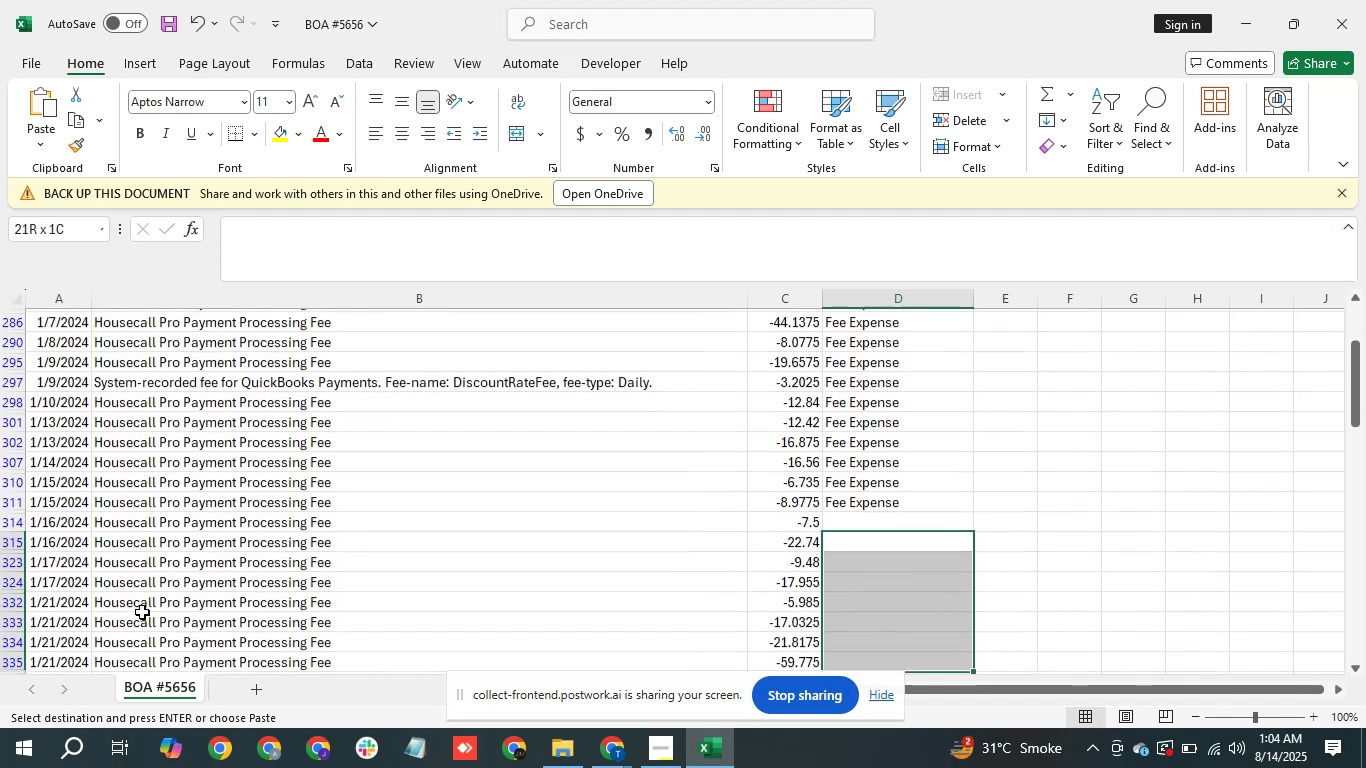 
key(Shift+ArrowDown)
 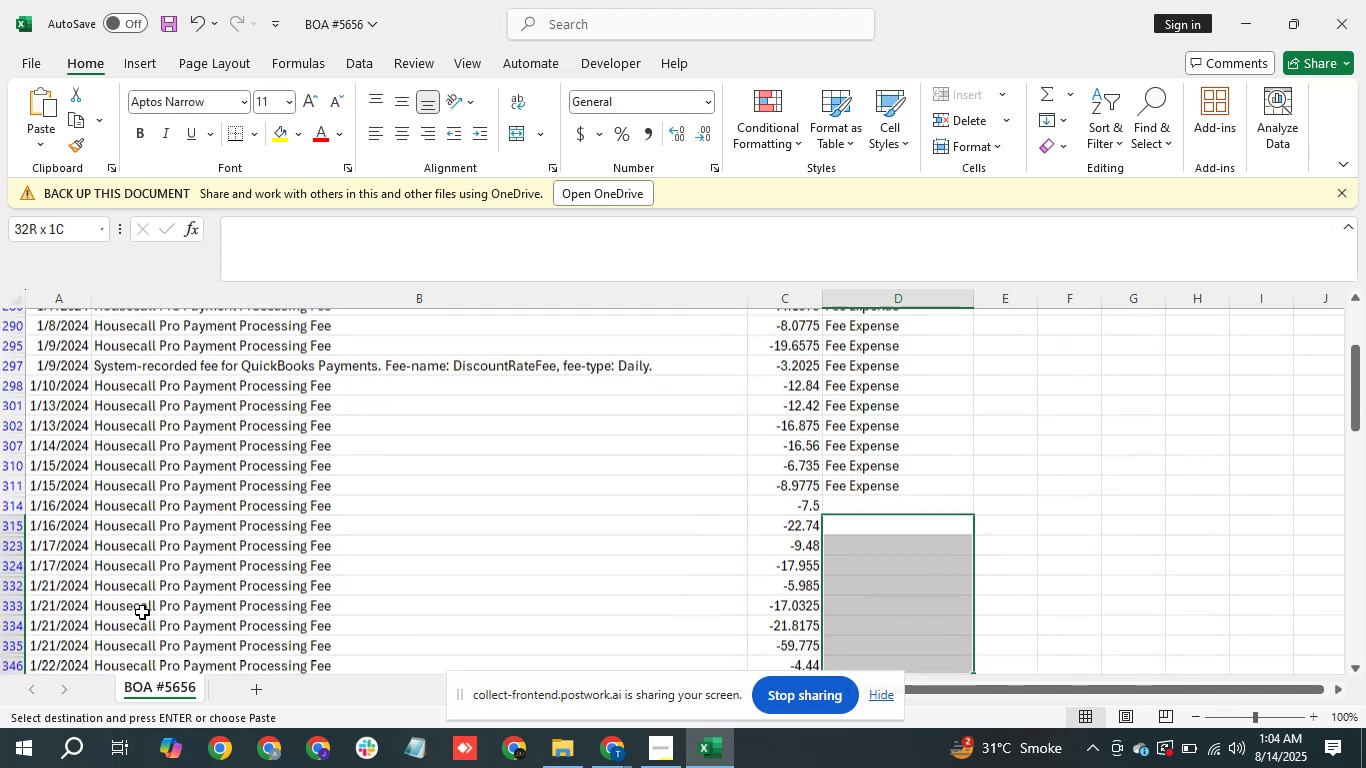 
hold_key(key=ArrowDown, duration=0.7)
 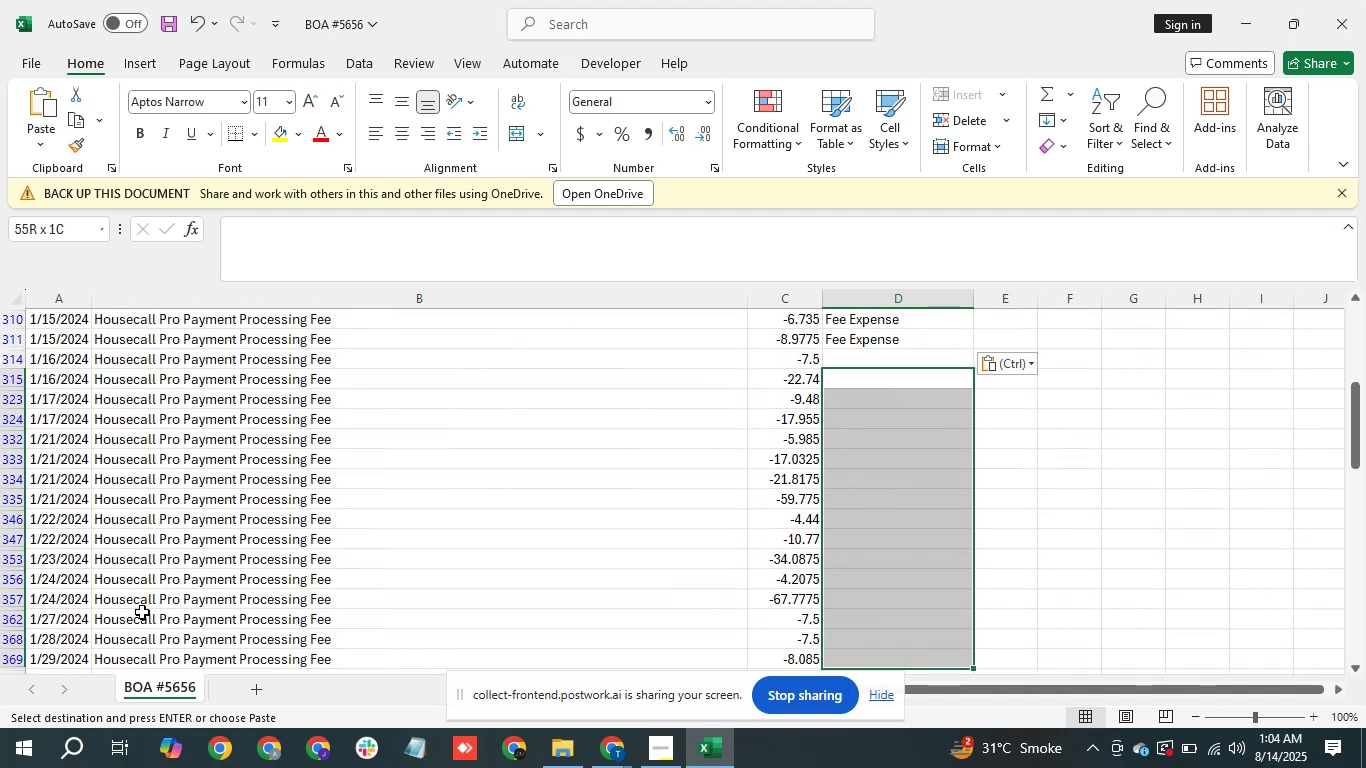 
key(Shift+ArrowUp)
 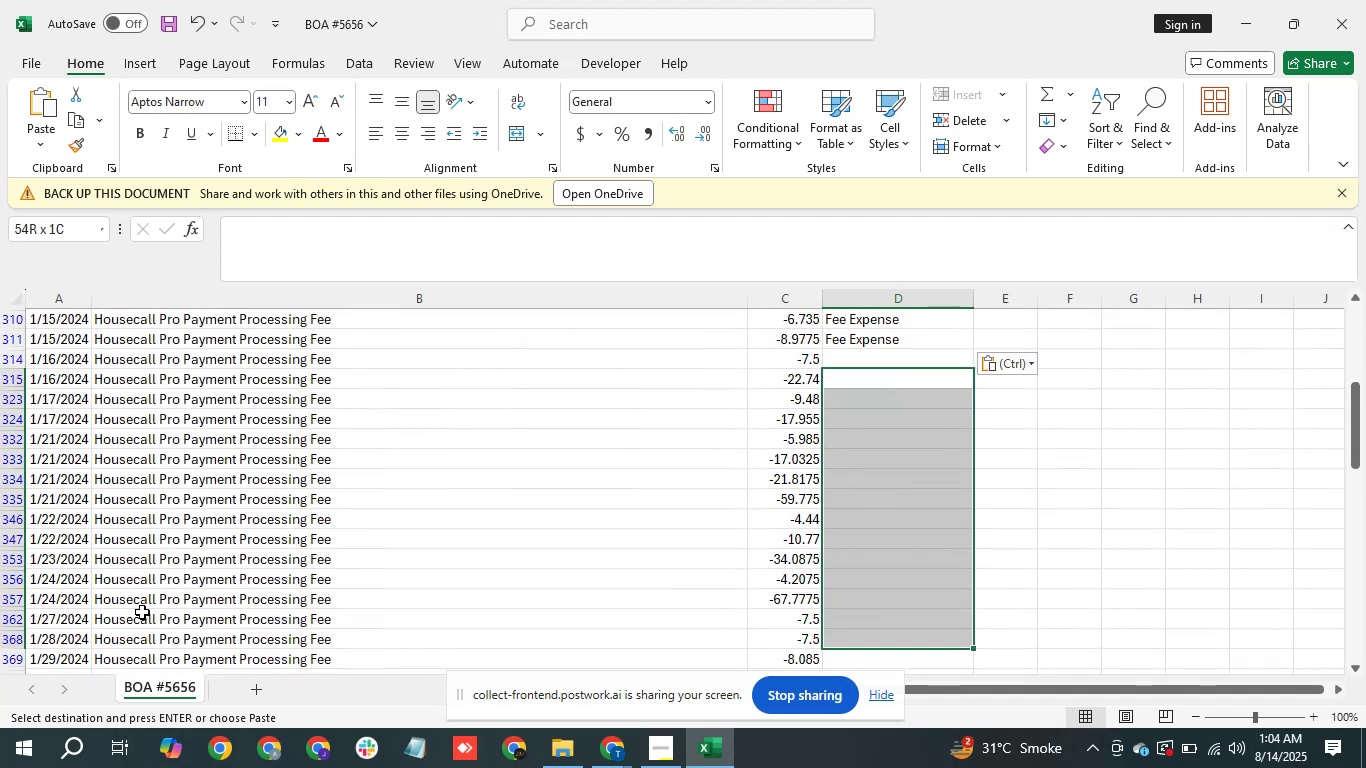 
key(Shift+ArrowUp)
 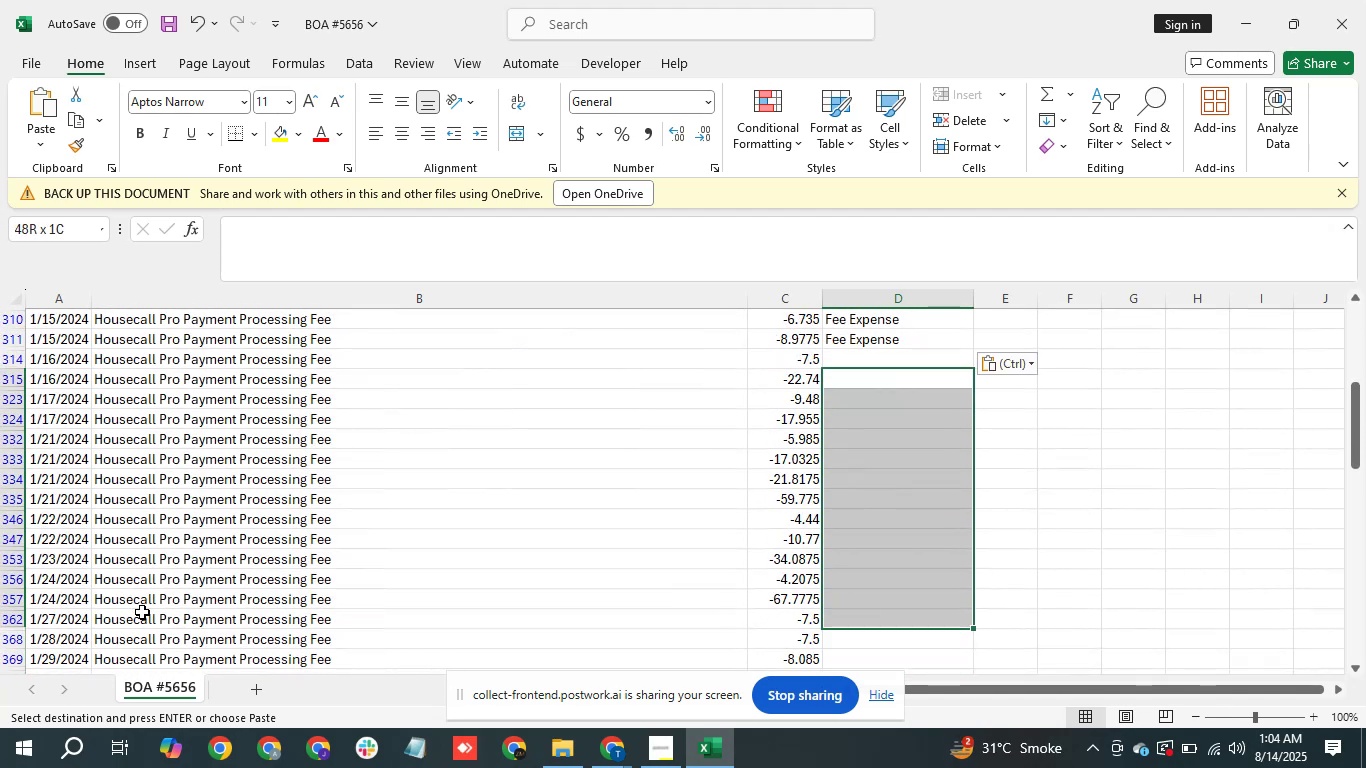 
key(Shift+ArrowUp)
 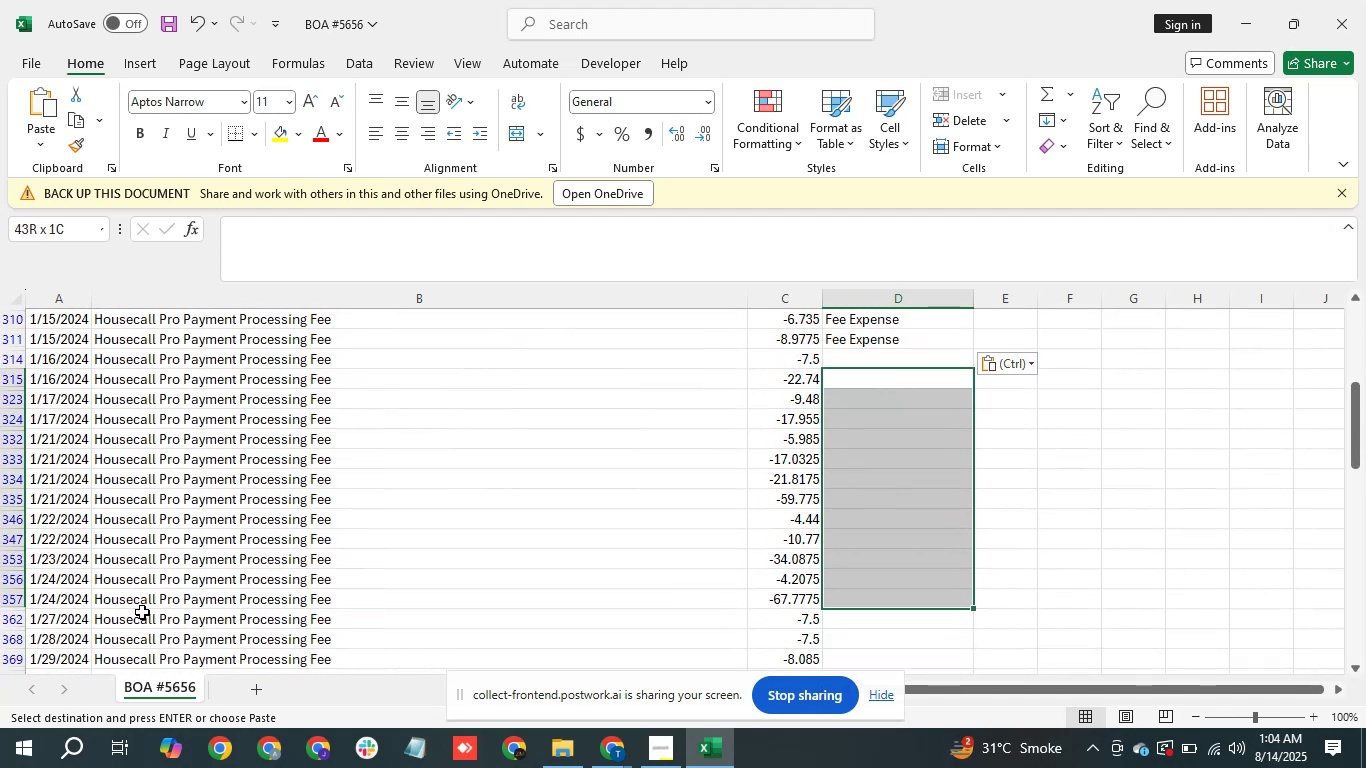 
key(Control+V)
 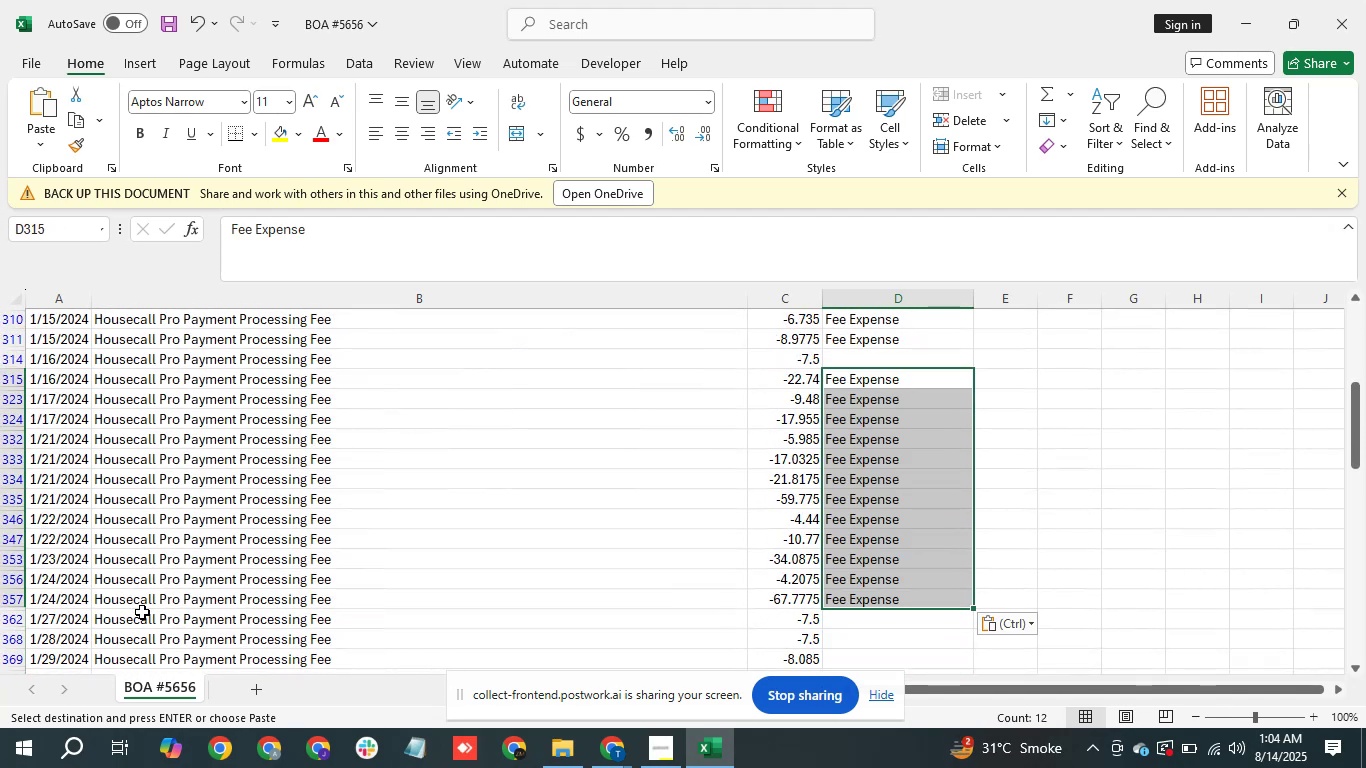 
hold_key(key=ArrowDown, duration=0.97)
 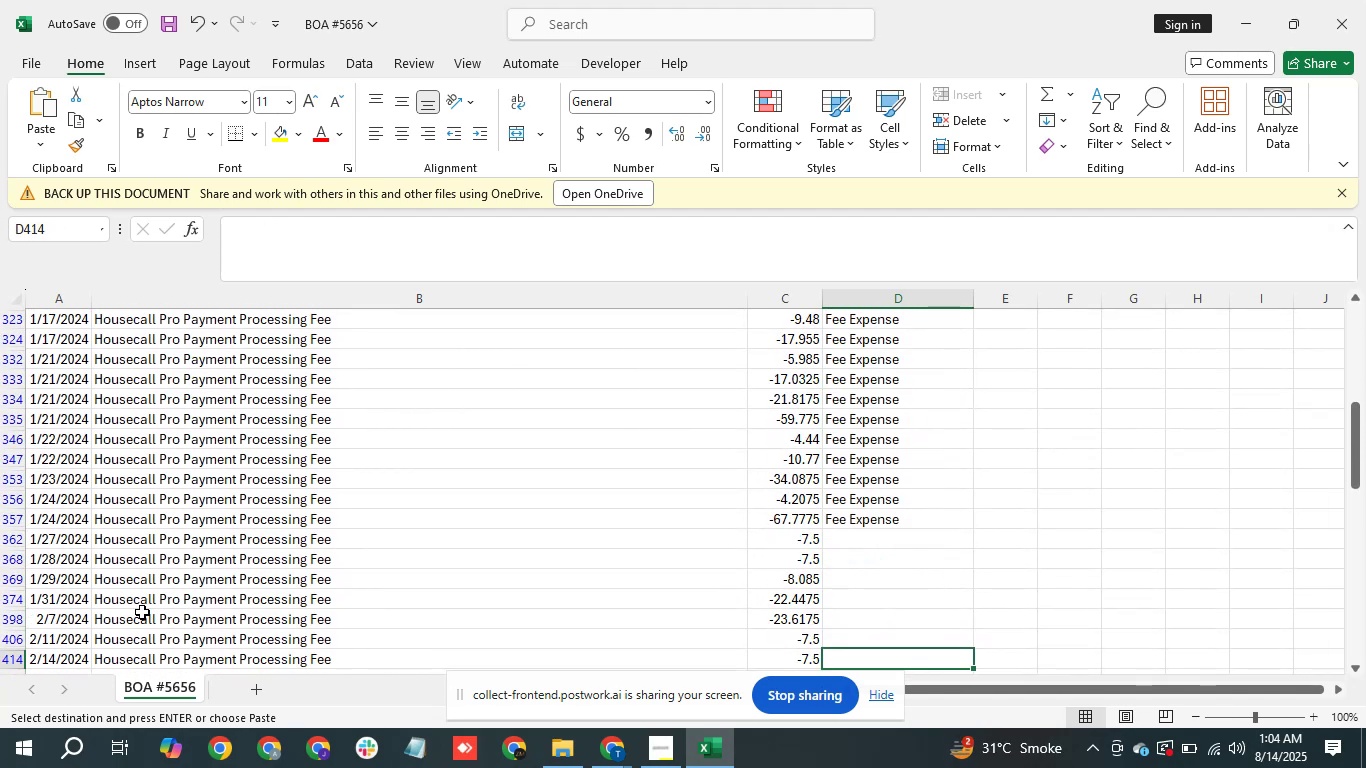 
key(ArrowUp)
 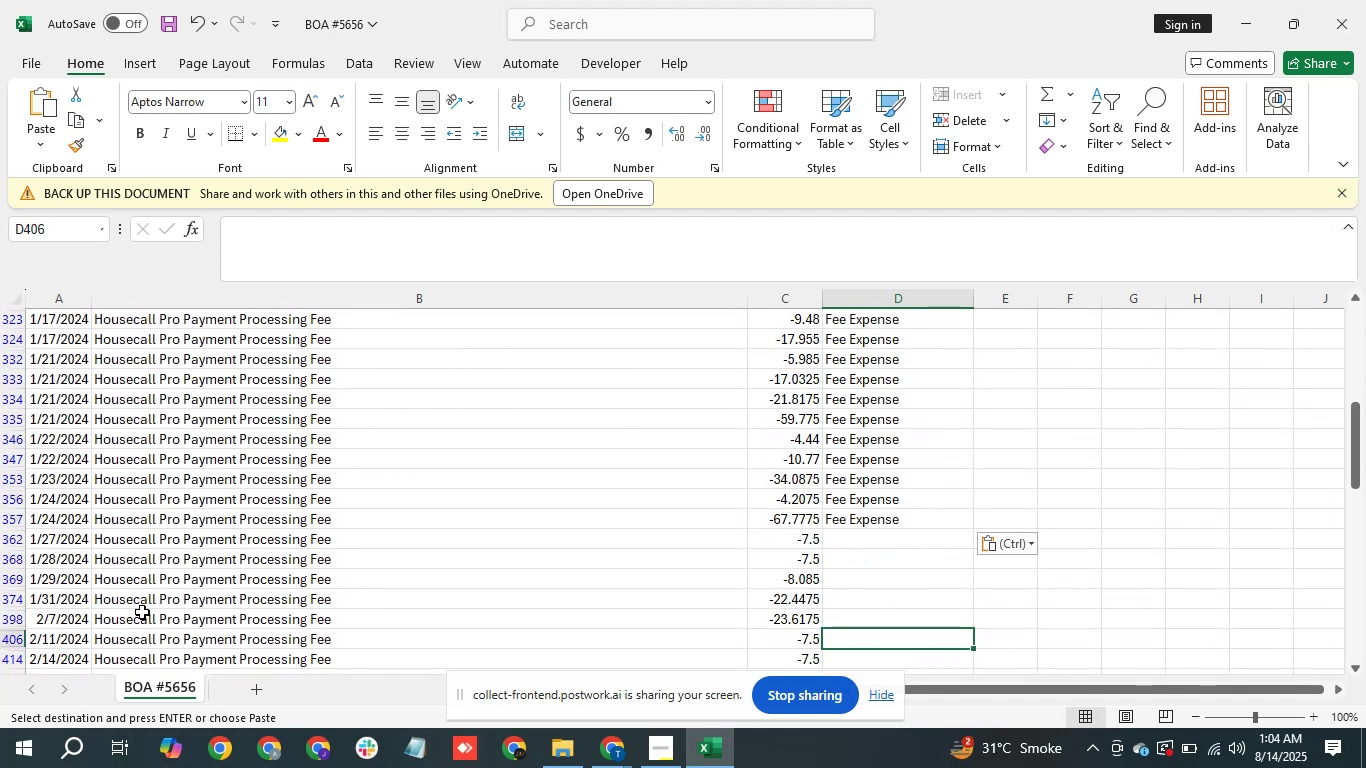 
key(ArrowUp)
 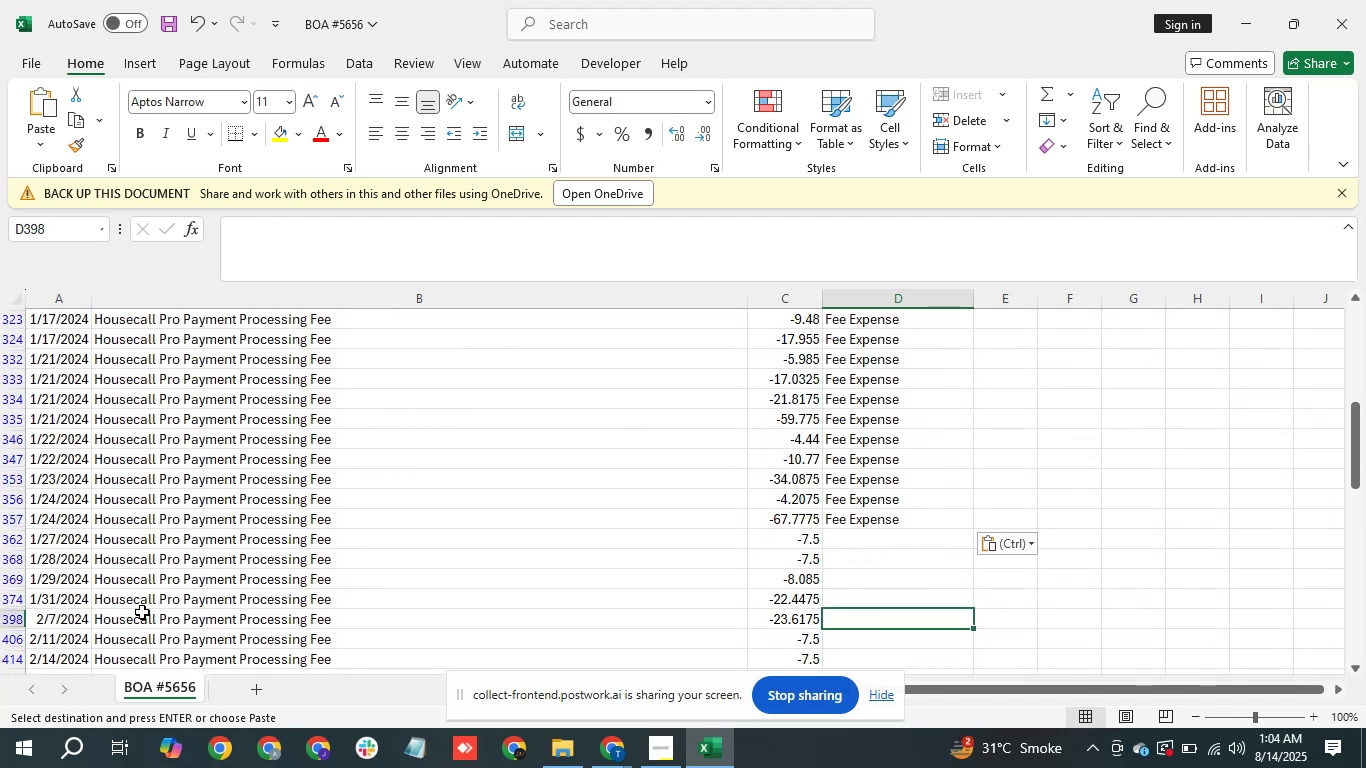 
key(ArrowUp)
 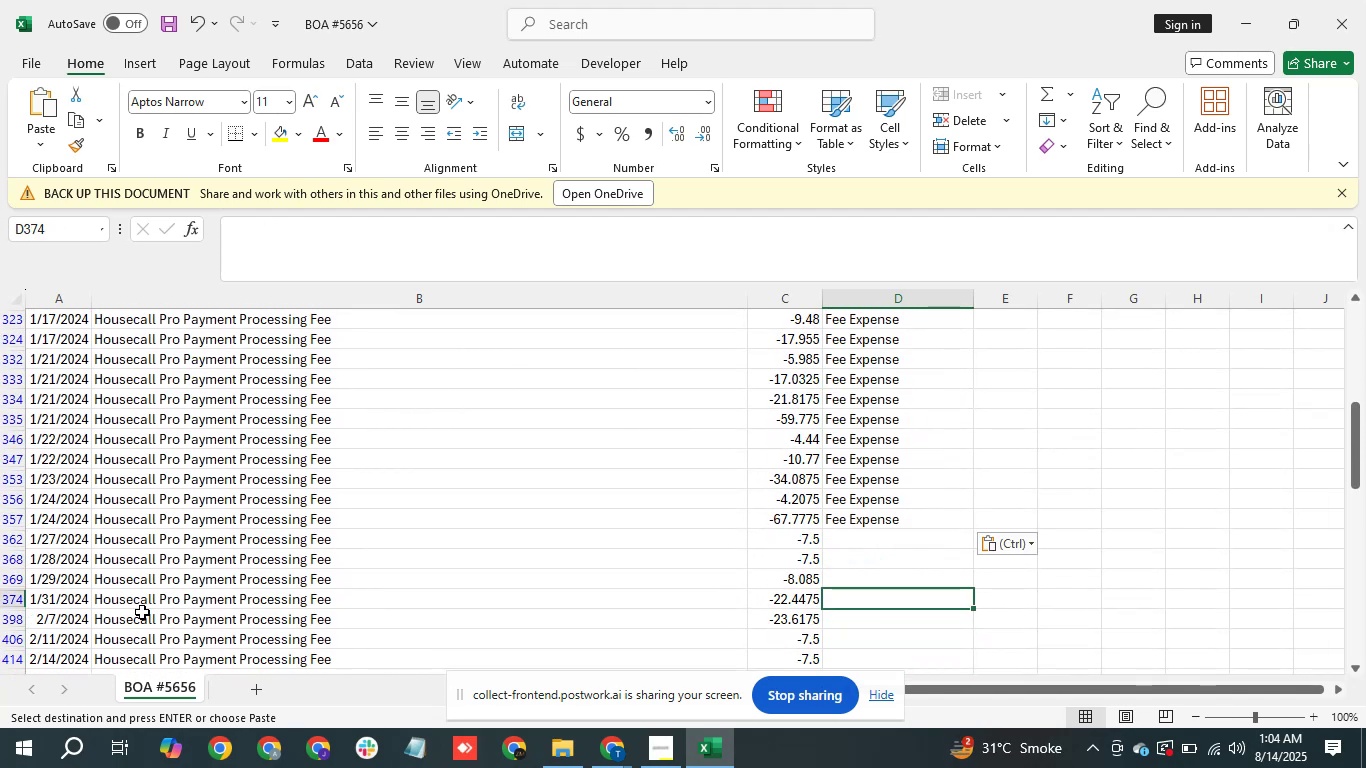 
key(ArrowUp)
 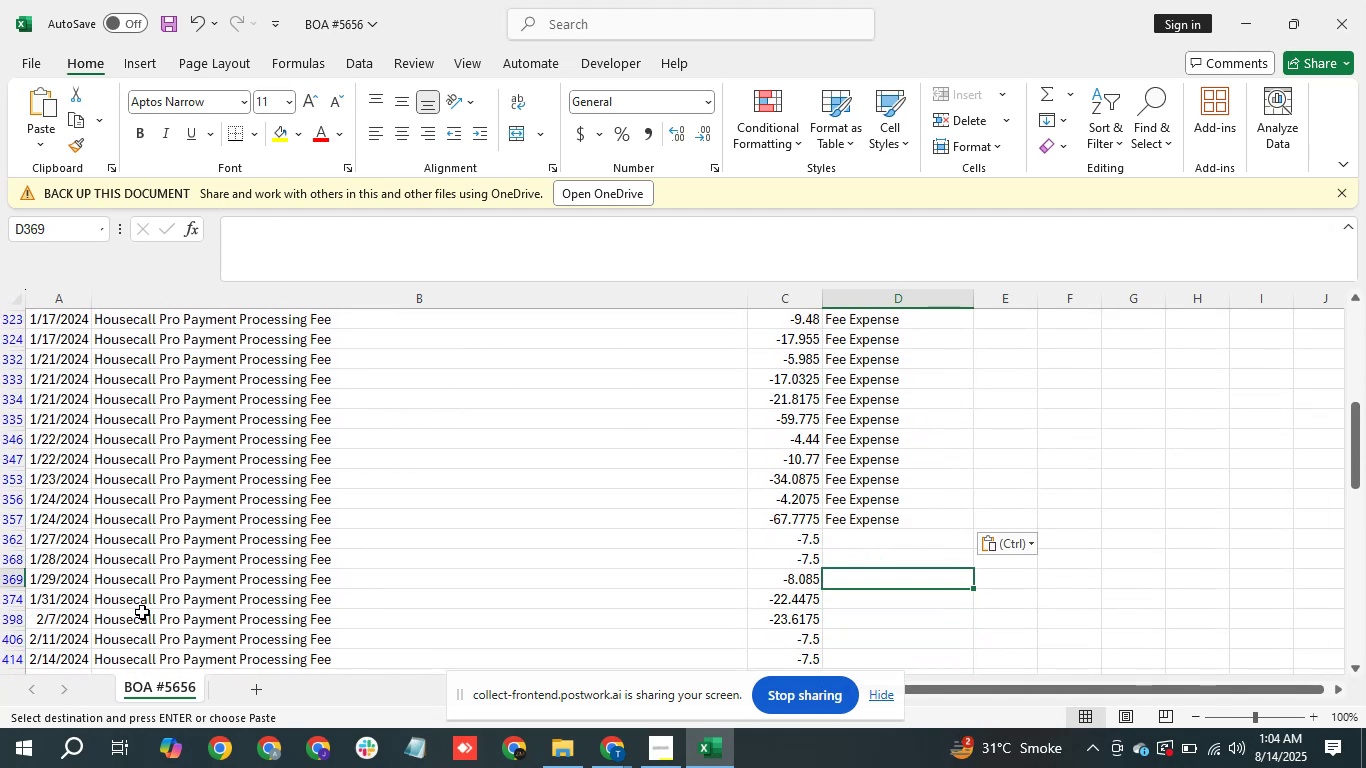 
key(Shift+ArrowDown)
 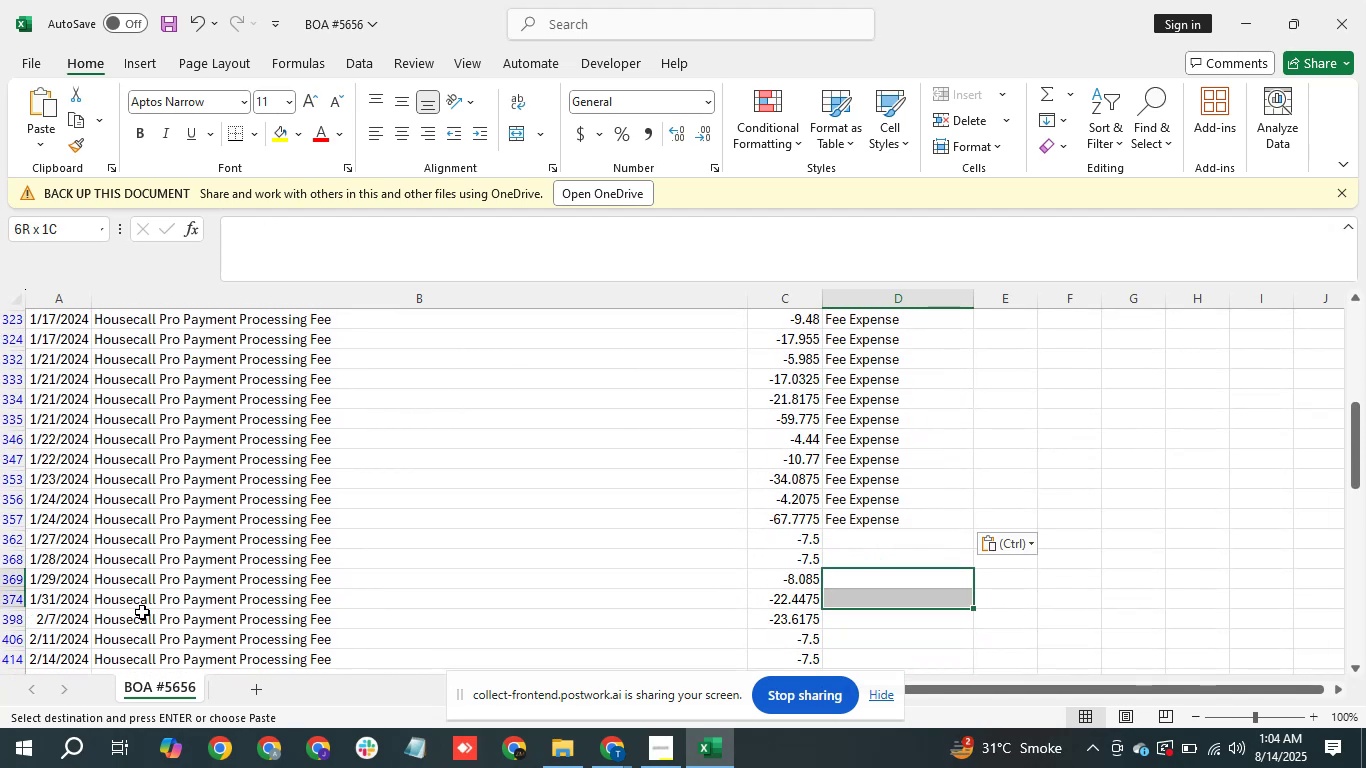 
key(Shift+ArrowDown)
 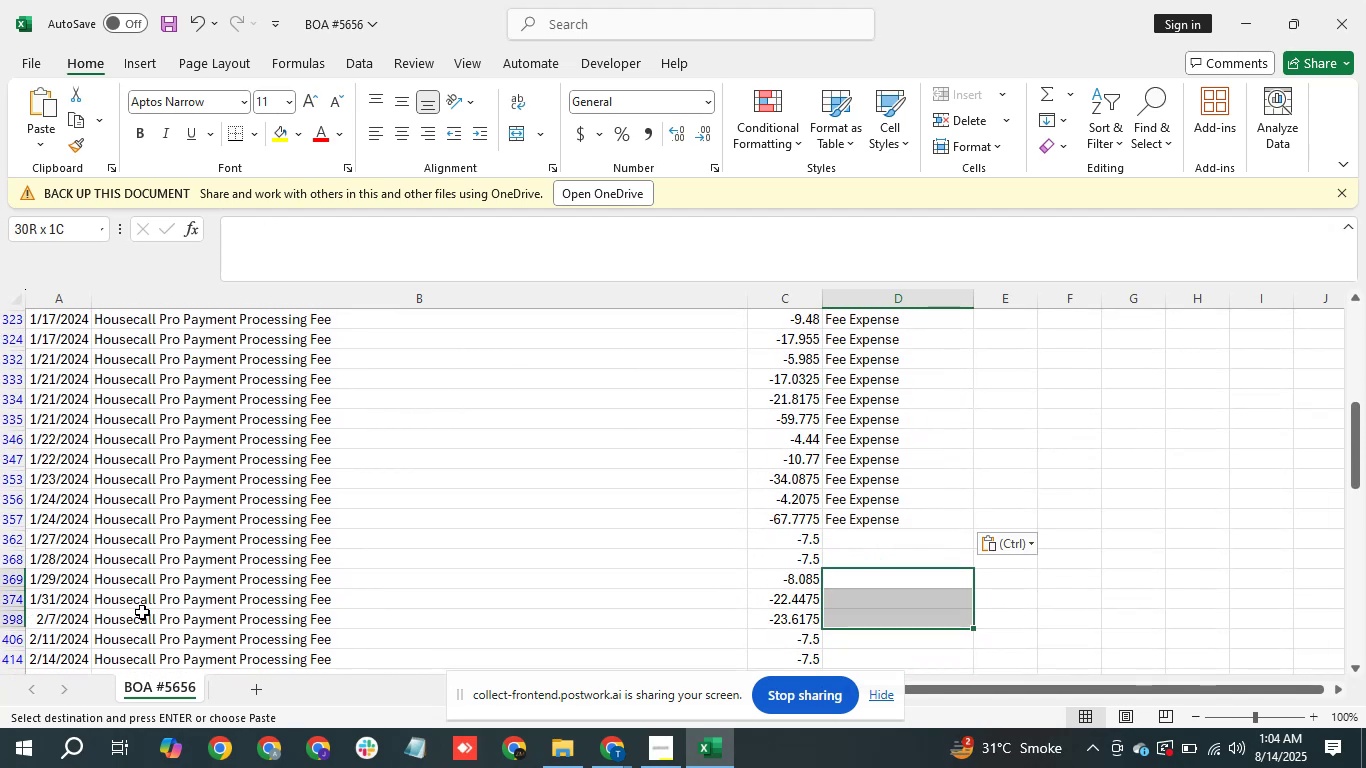 
hold_key(key=ControlLeft, duration=0.48)
 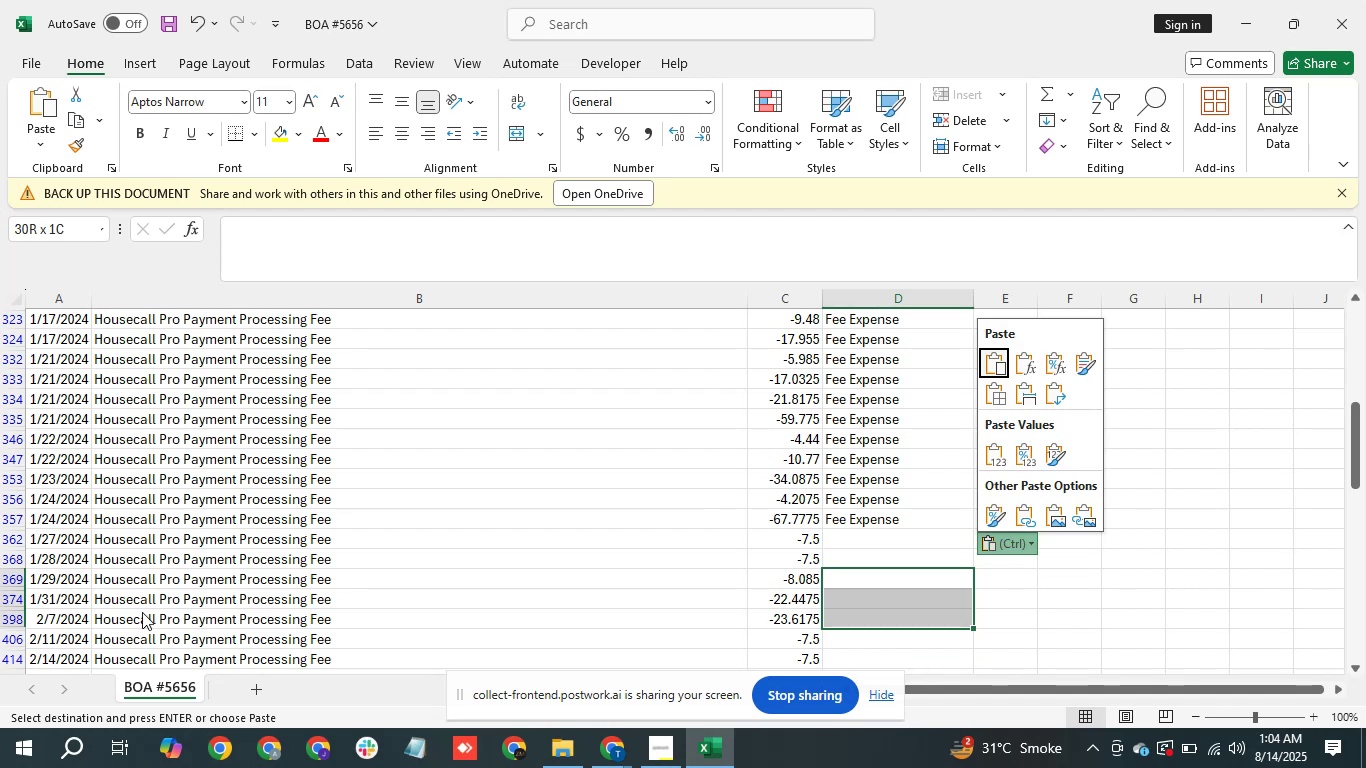 
key(Control+V)
 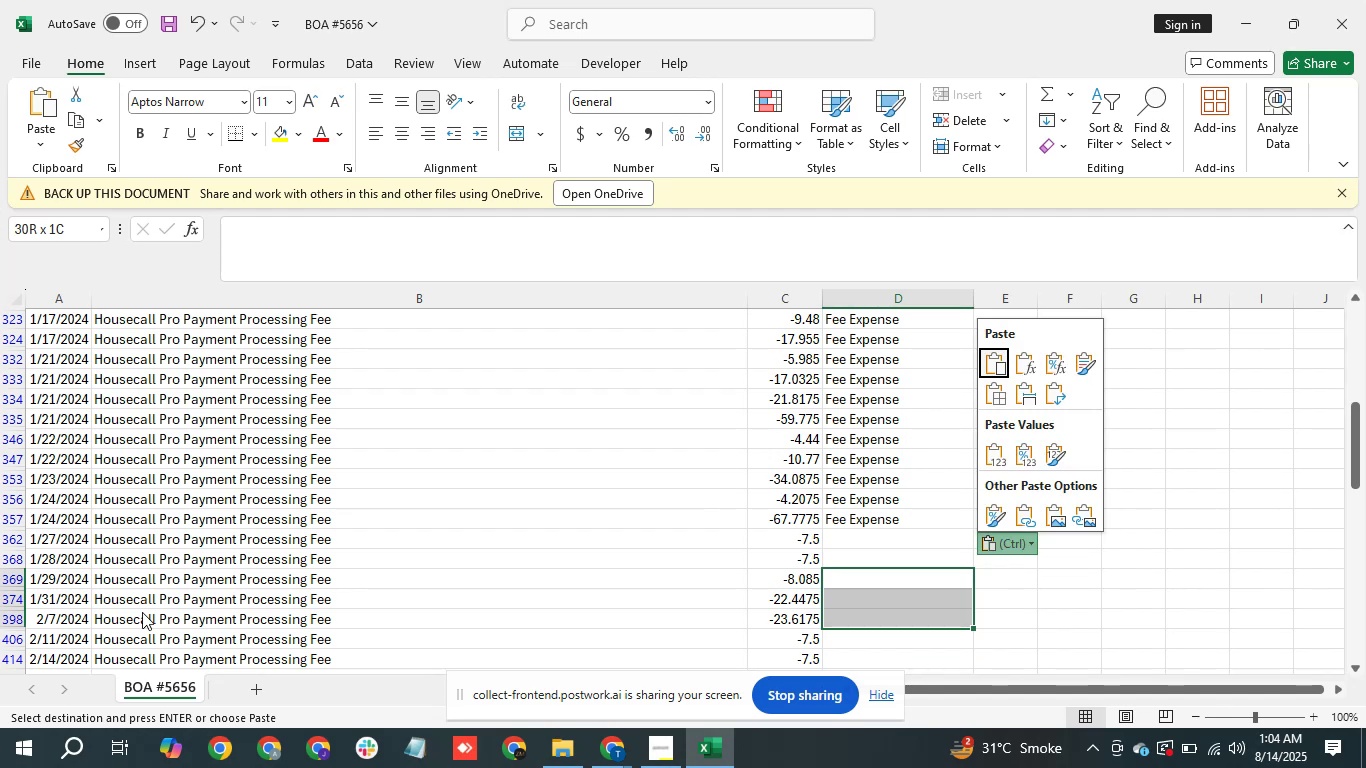 
key(Escape)
 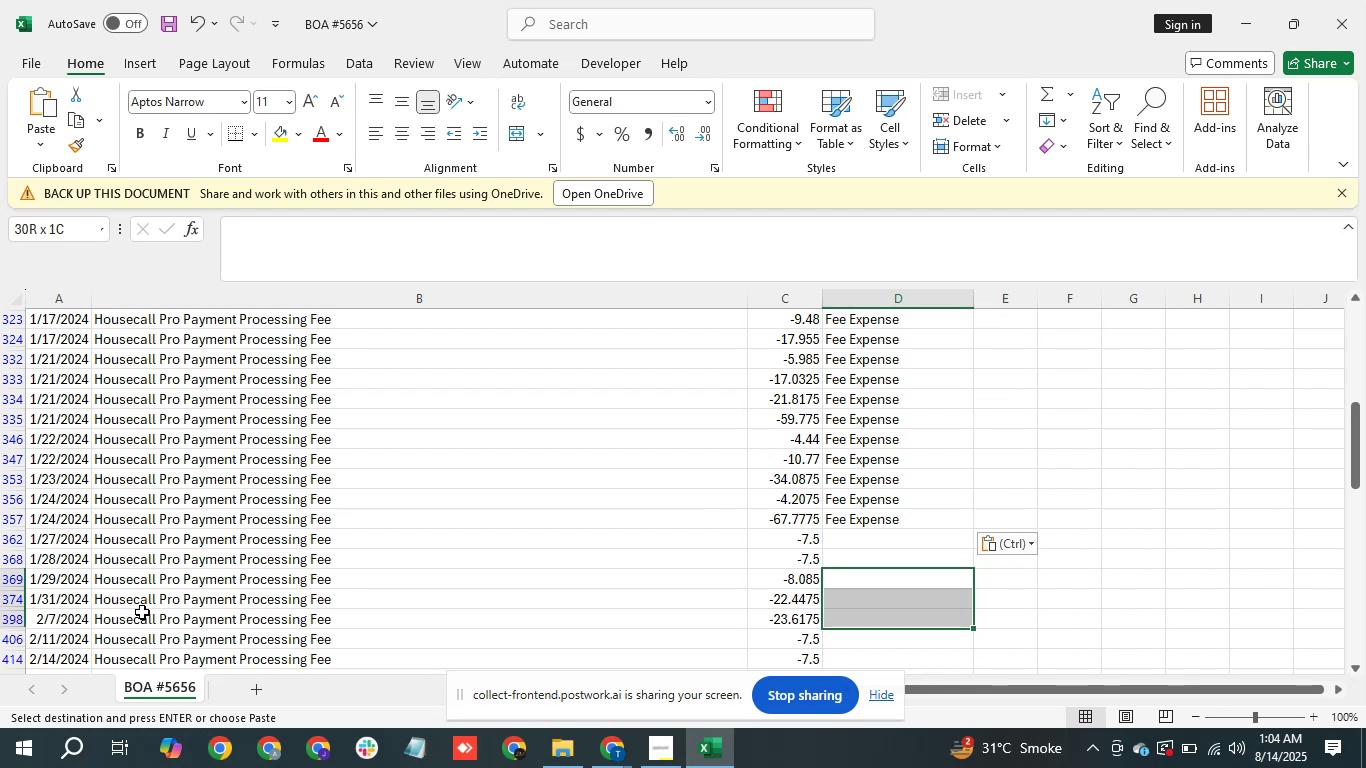 
key(Control+V)
 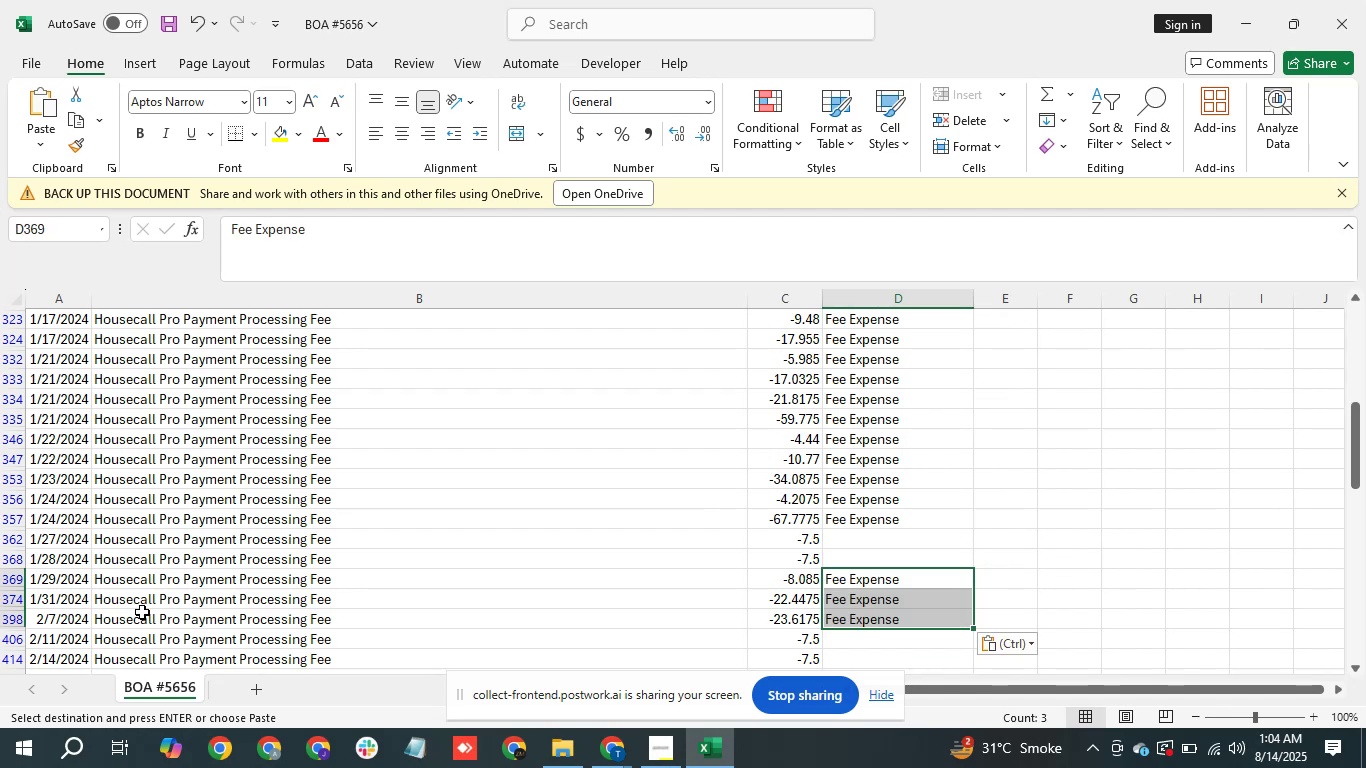 
hold_key(key=ArrowDown, duration=0.81)
 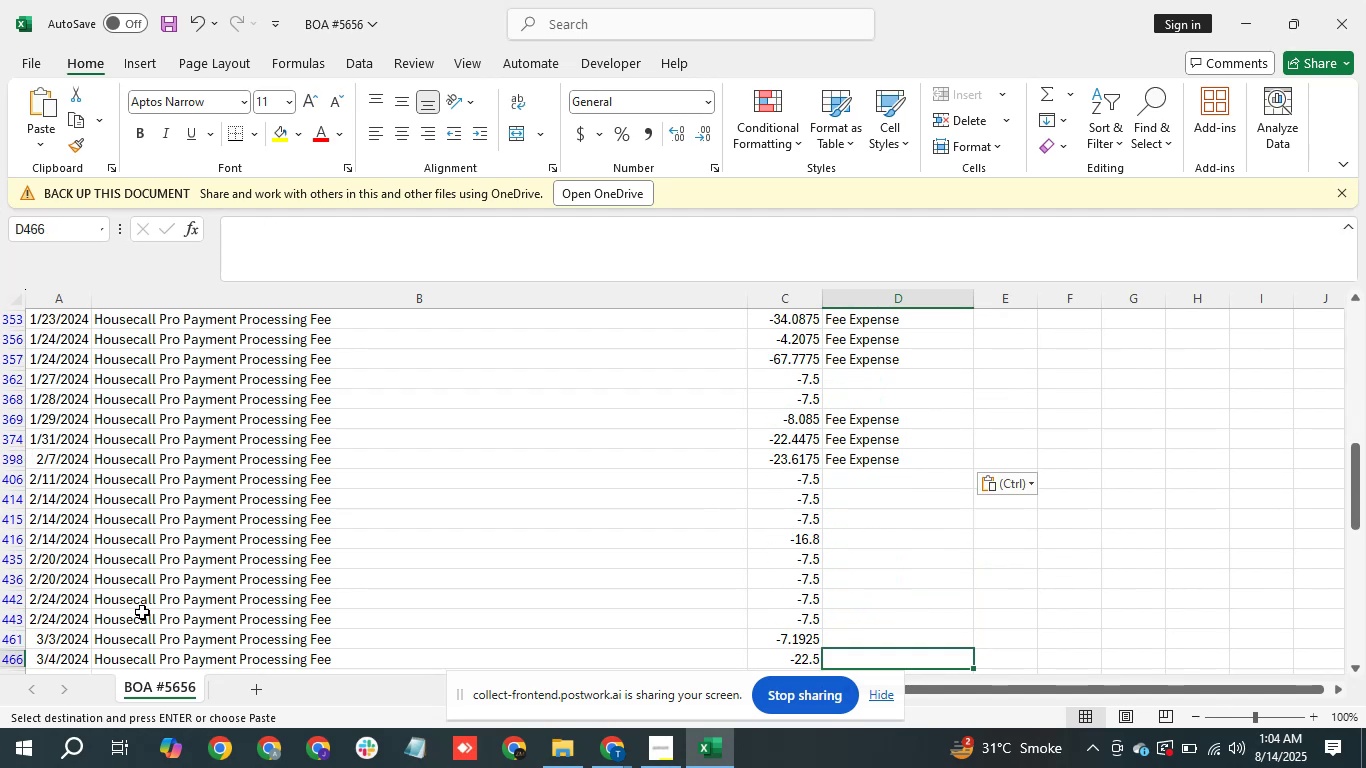 
key(ArrowUp)
 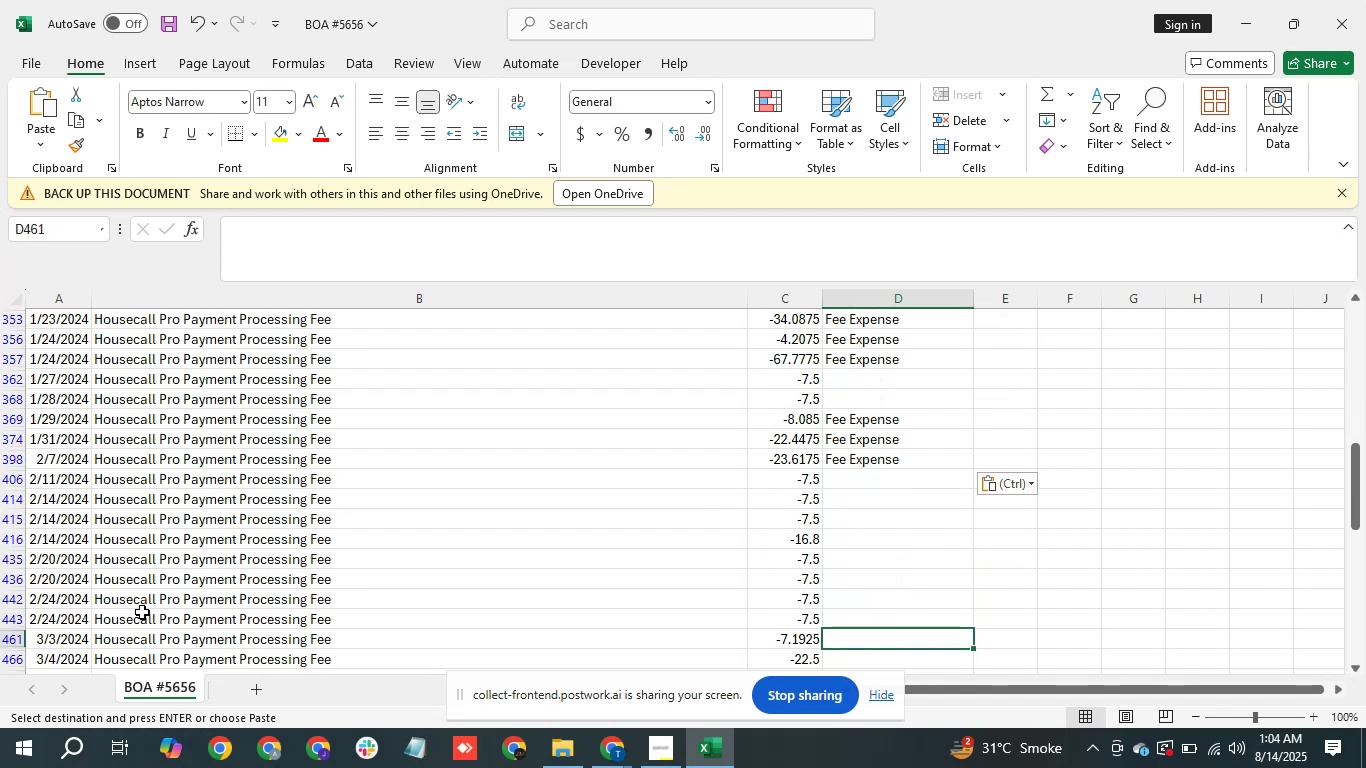 
key(ArrowUp)
 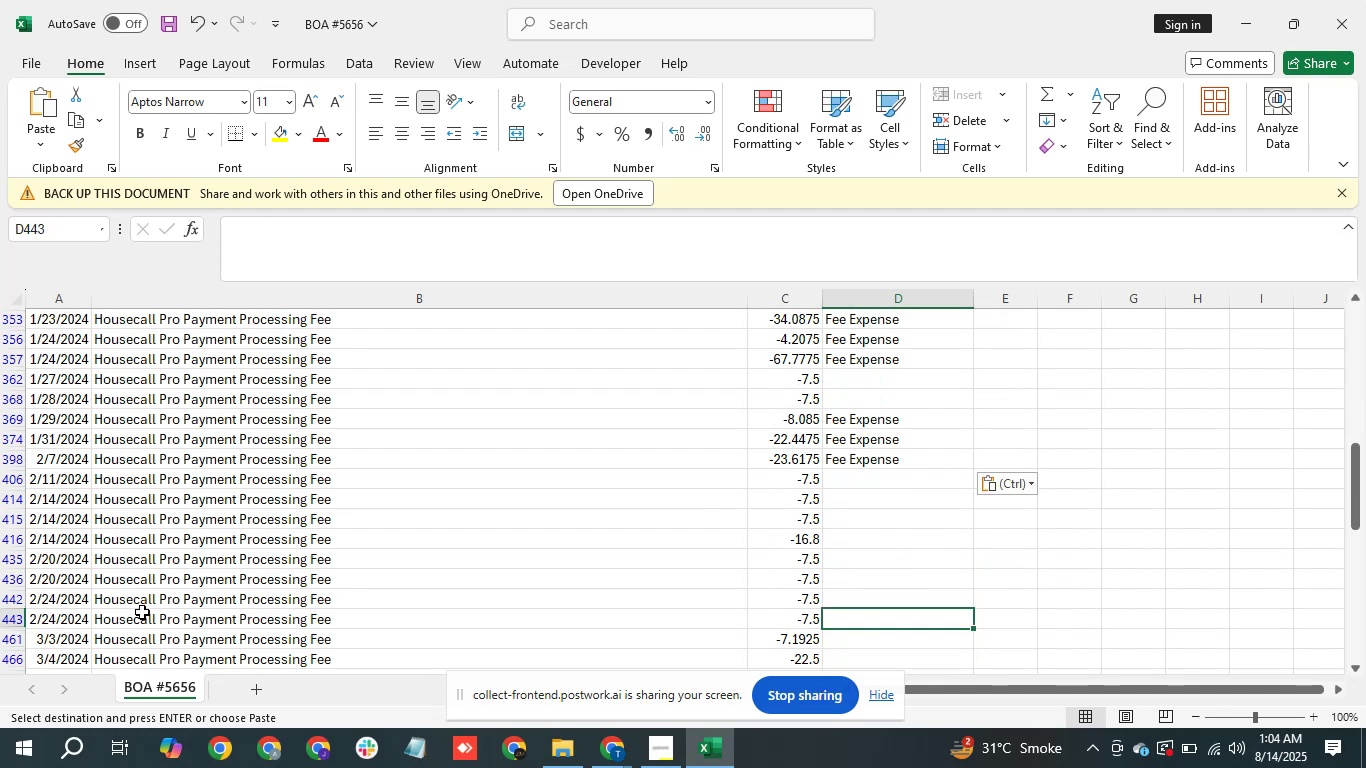 
key(ArrowUp)
 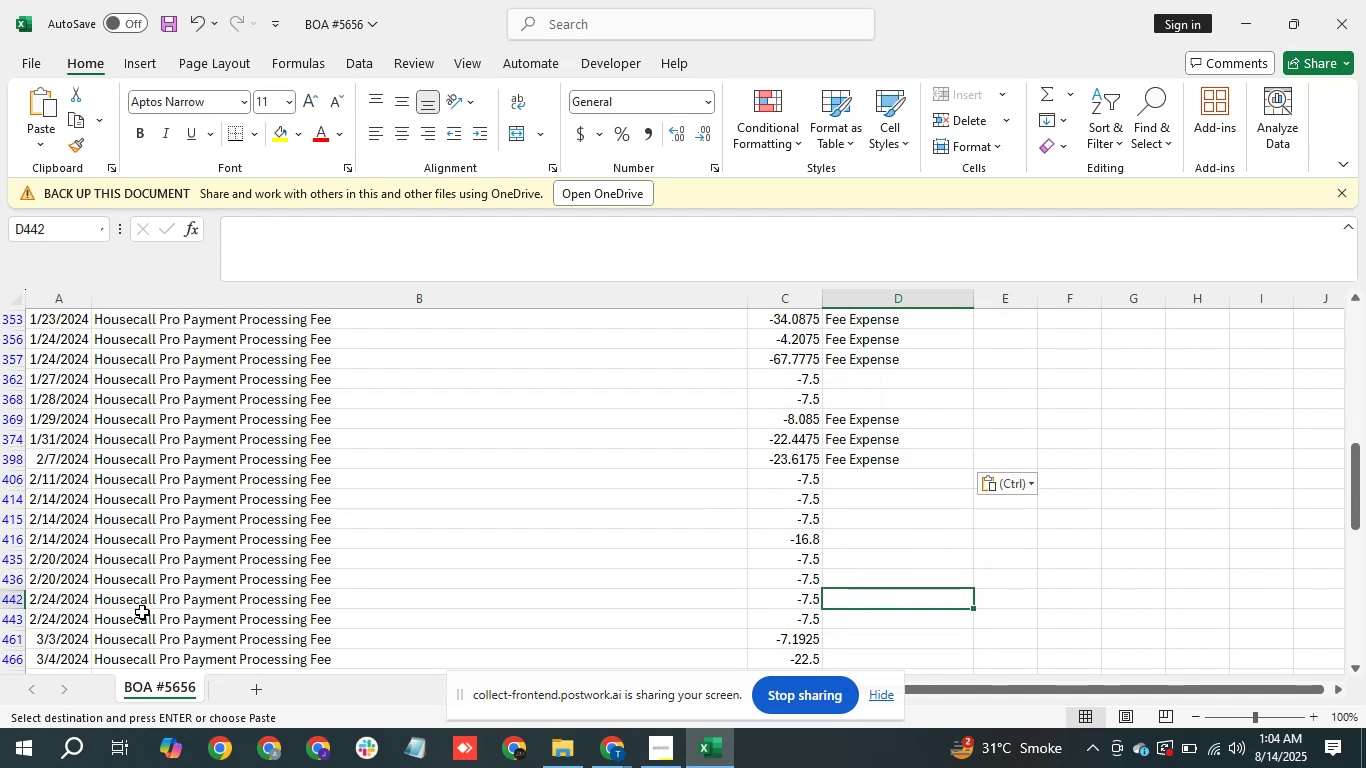 
key(ArrowUp)
 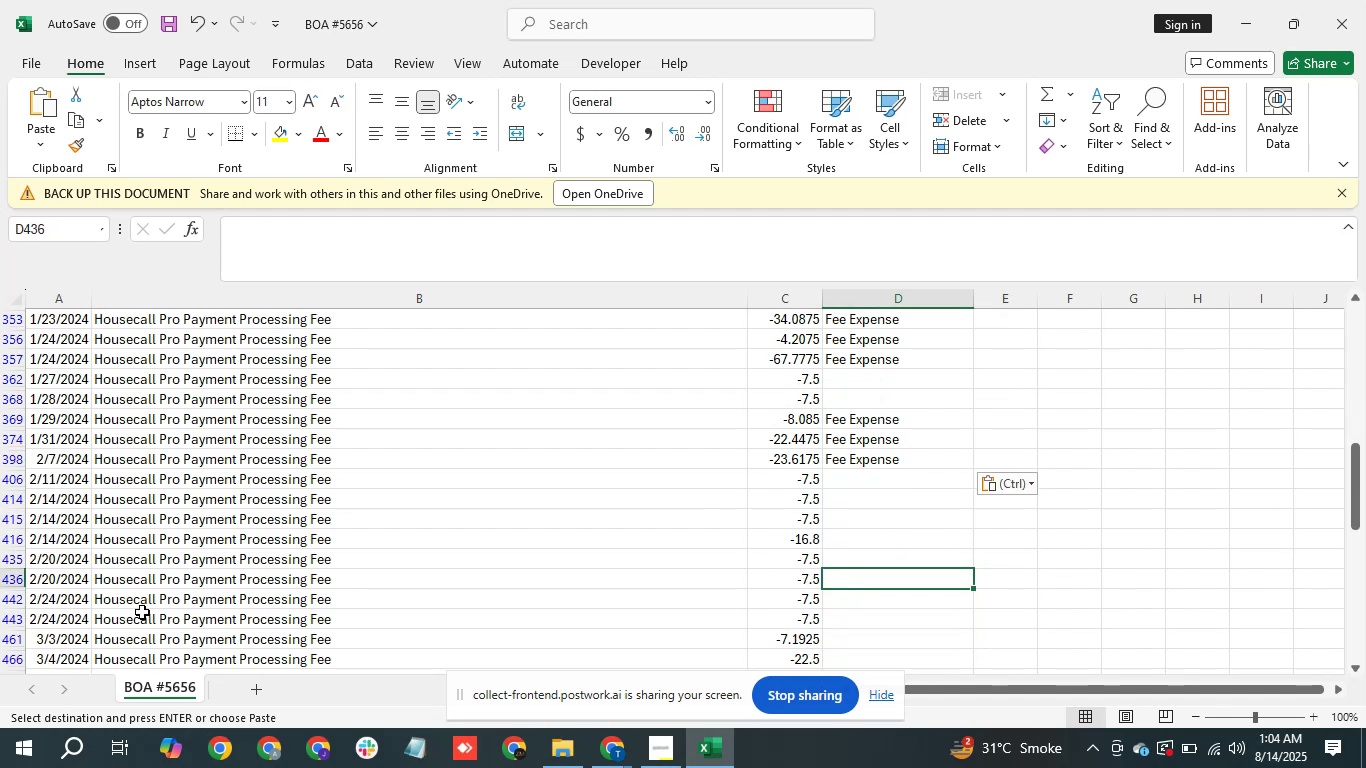 
key(ArrowUp)
 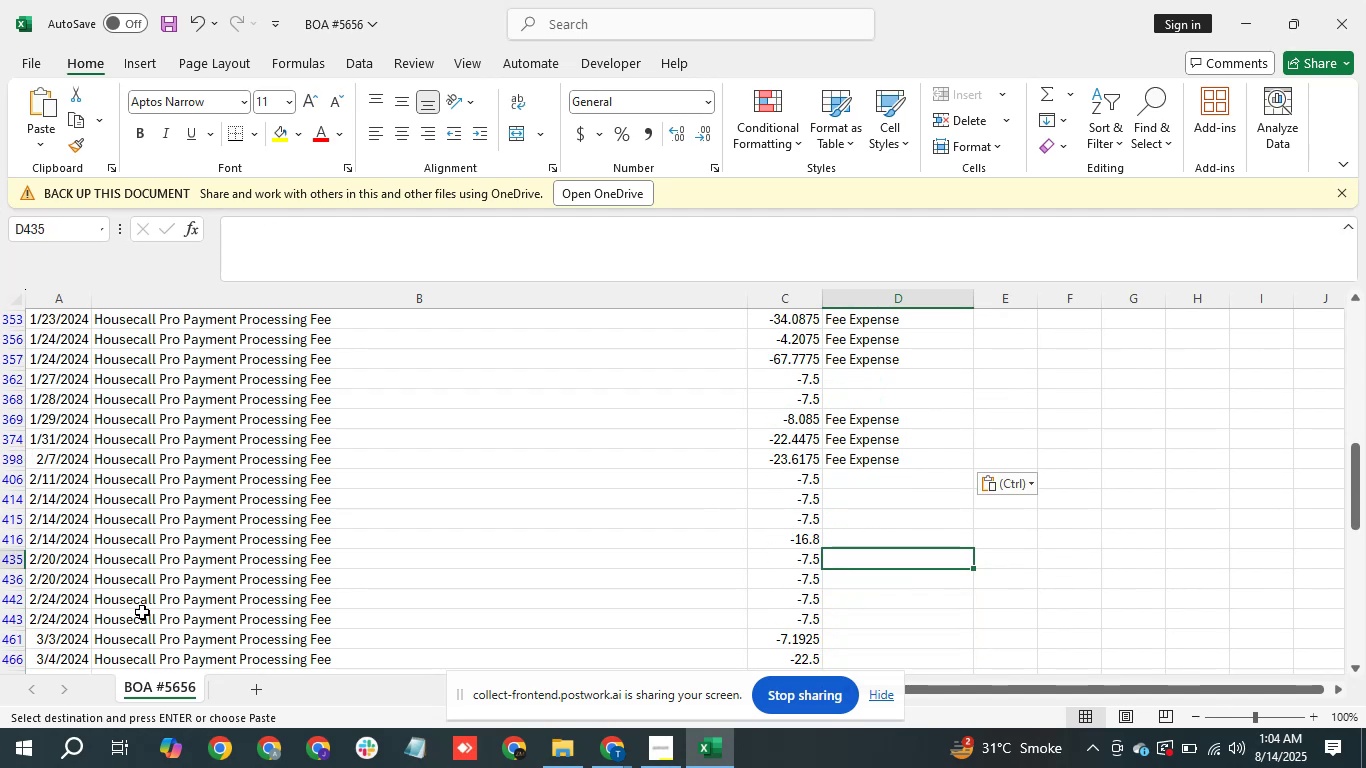 
key(ArrowUp)
 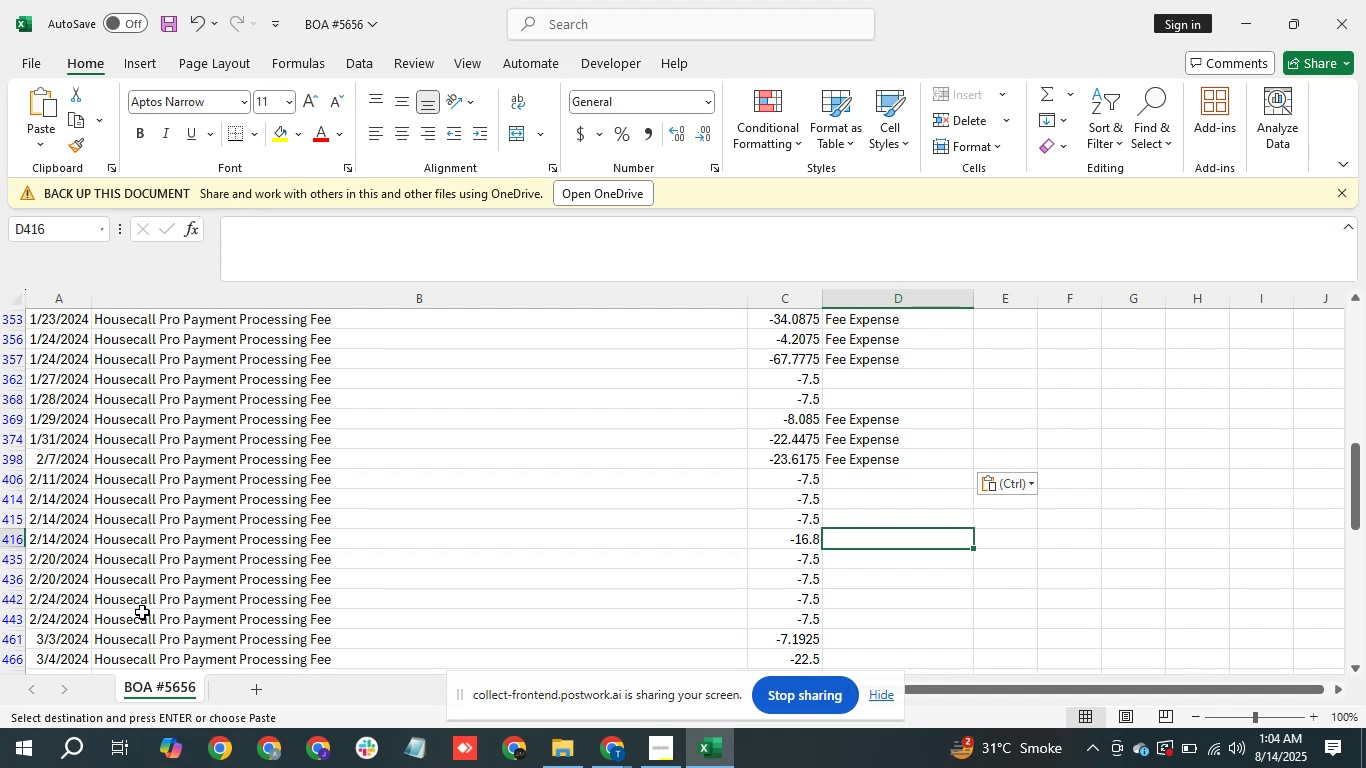 
wait(6.53)
 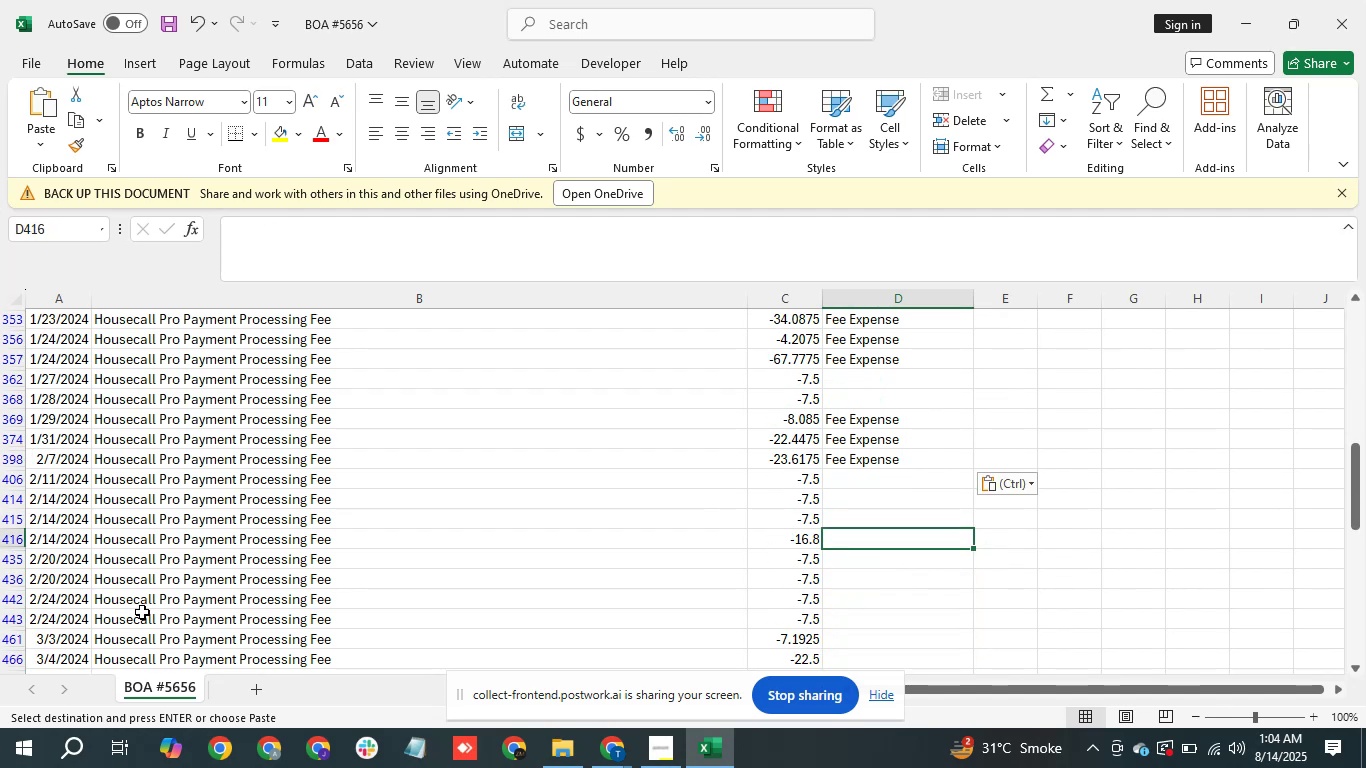 
key(Control+V)
 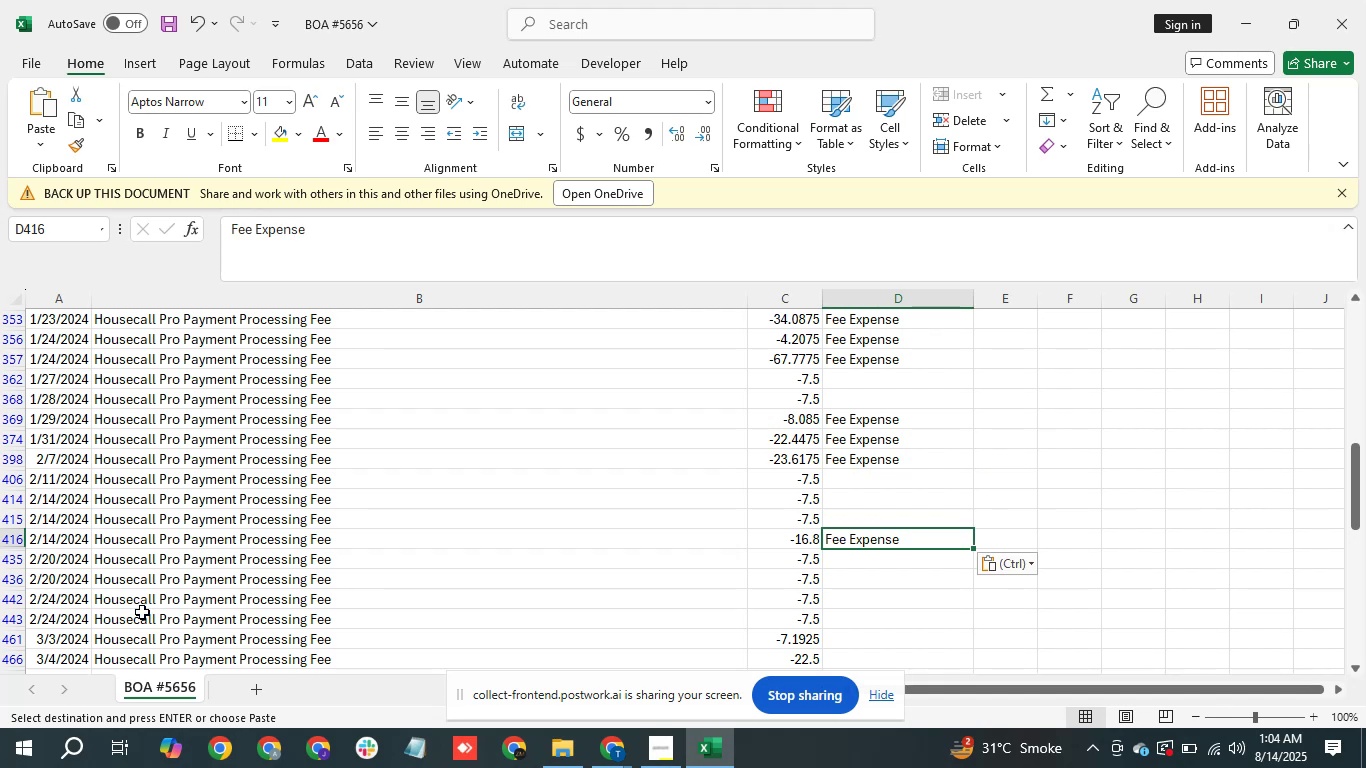 
hold_key(key=ArrowDown, duration=0.68)
 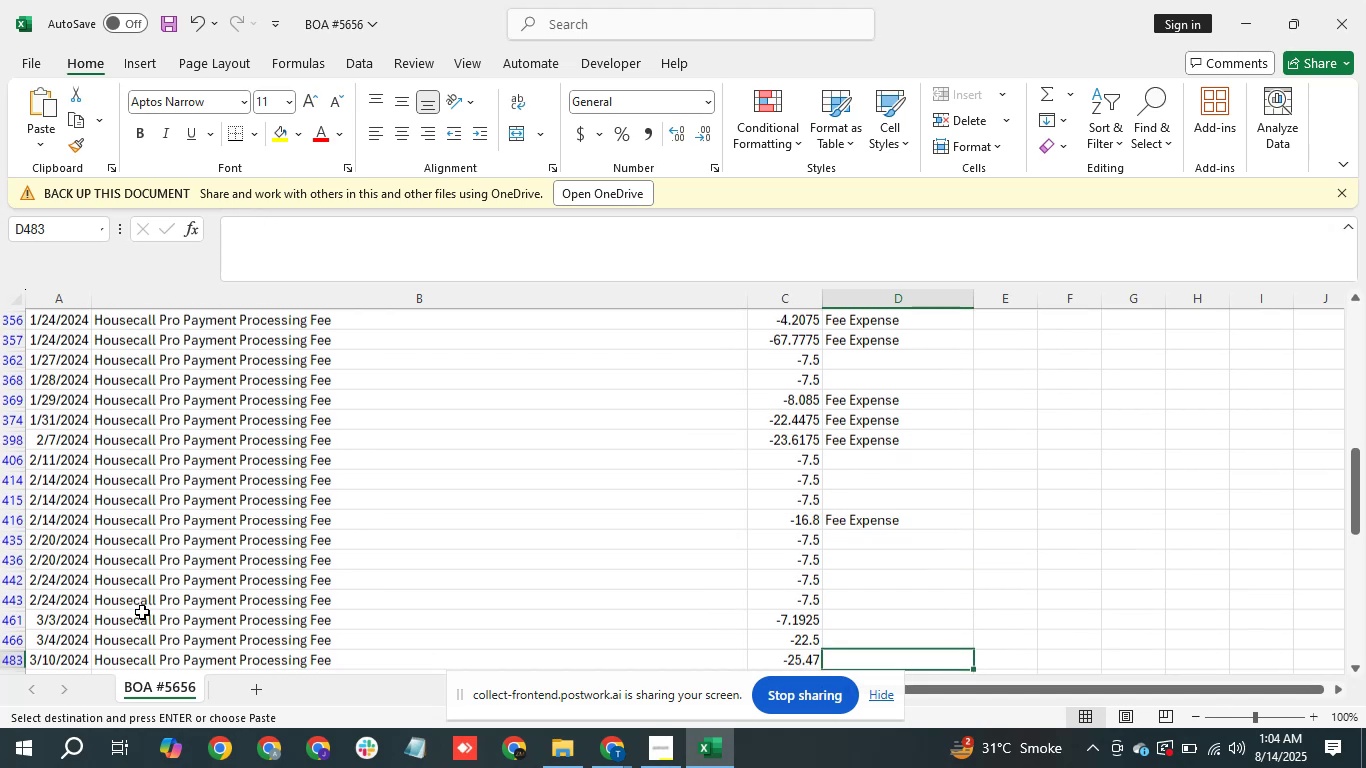 
key(ArrowUp)
 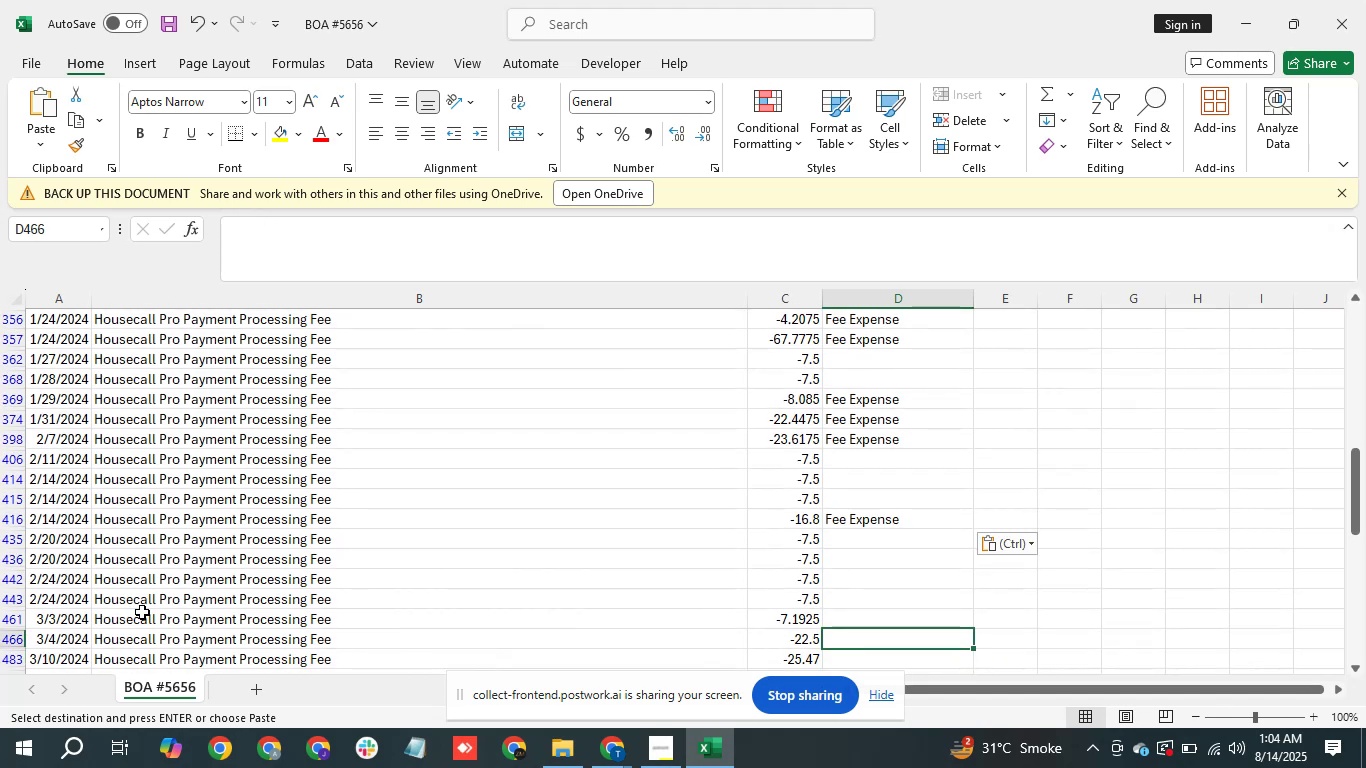 
key(ArrowUp)
 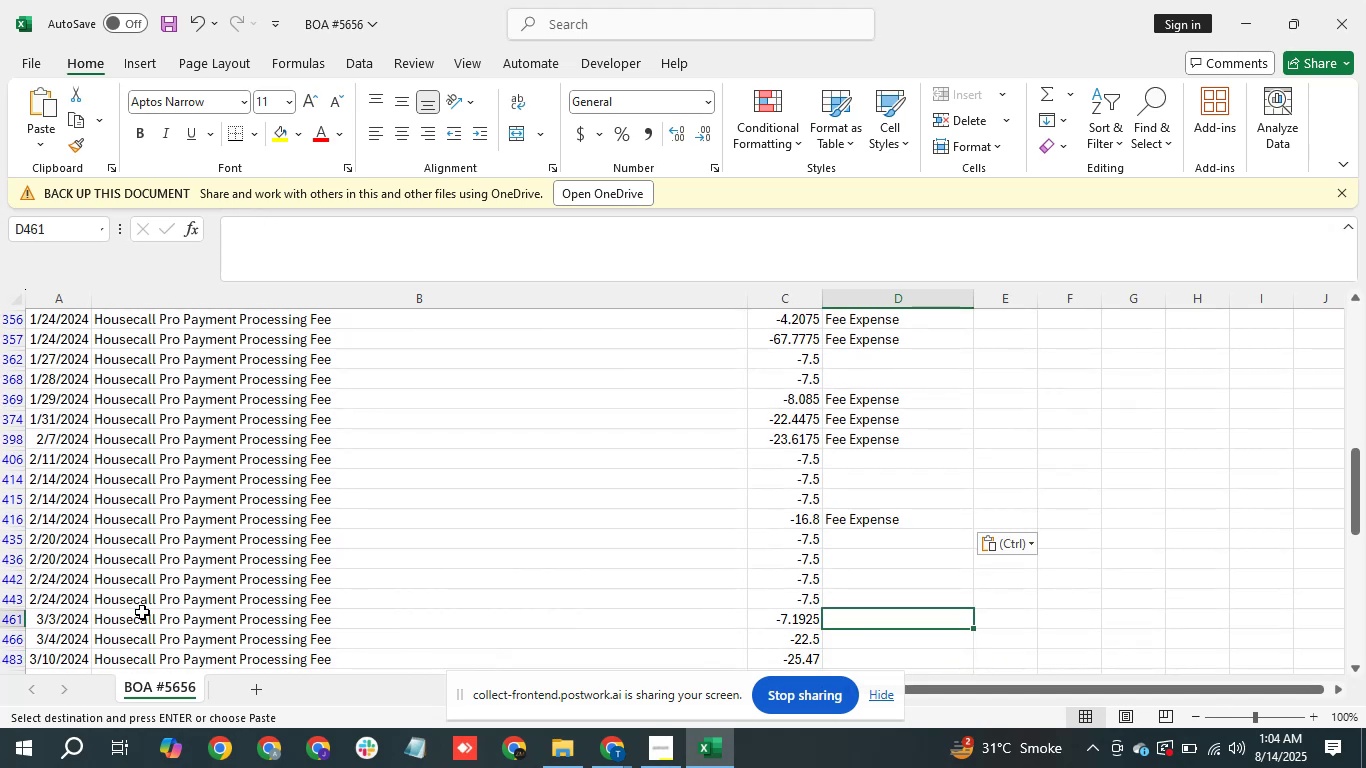 
key(Shift+ArrowDown)
 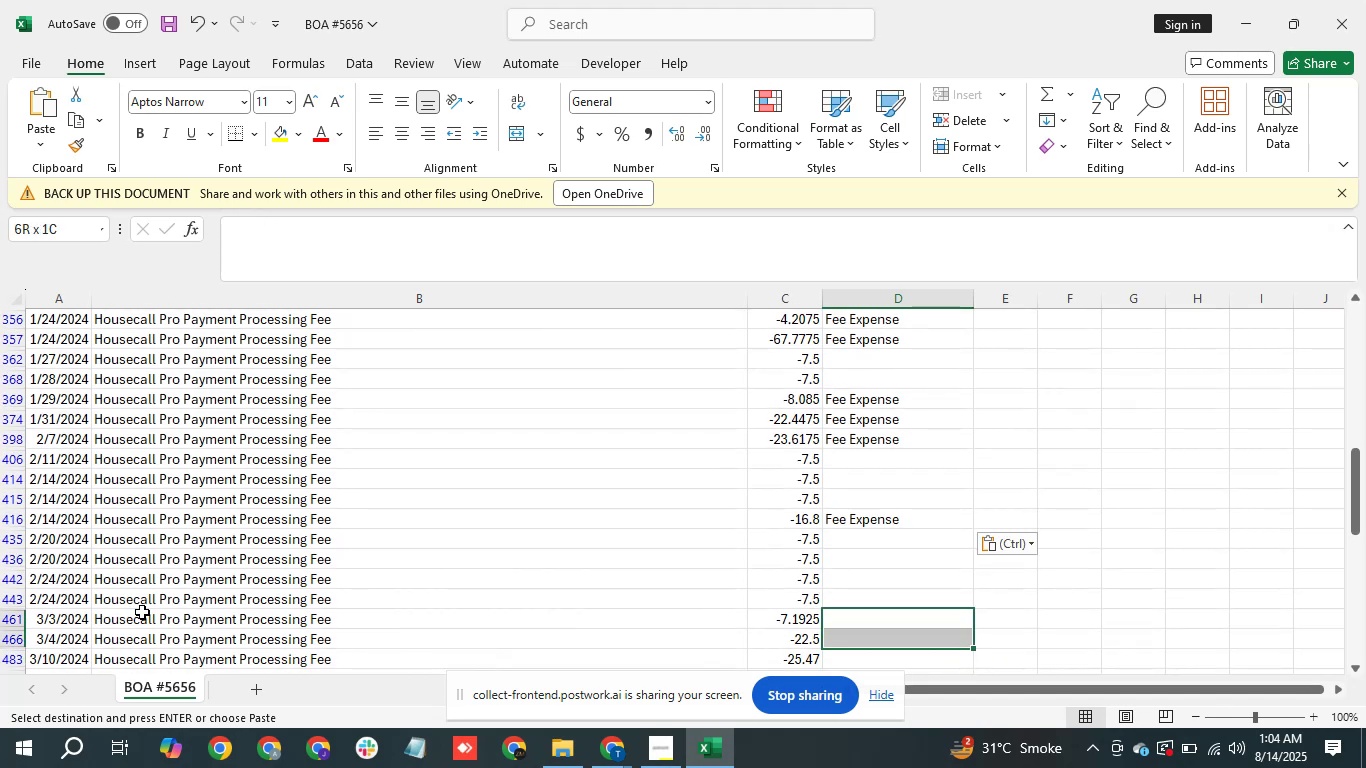 
key(Shift+ArrowDown)
 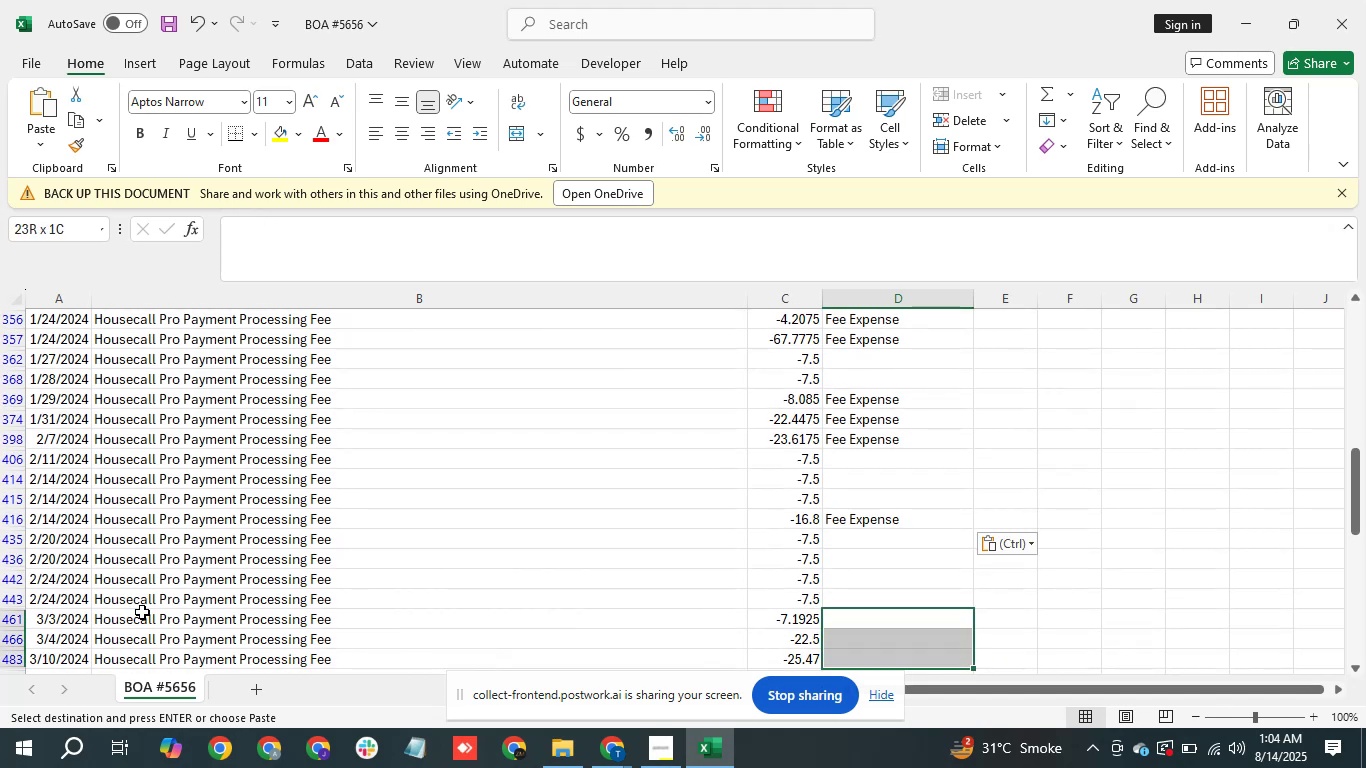 
key(Shift+ArrowDown)
 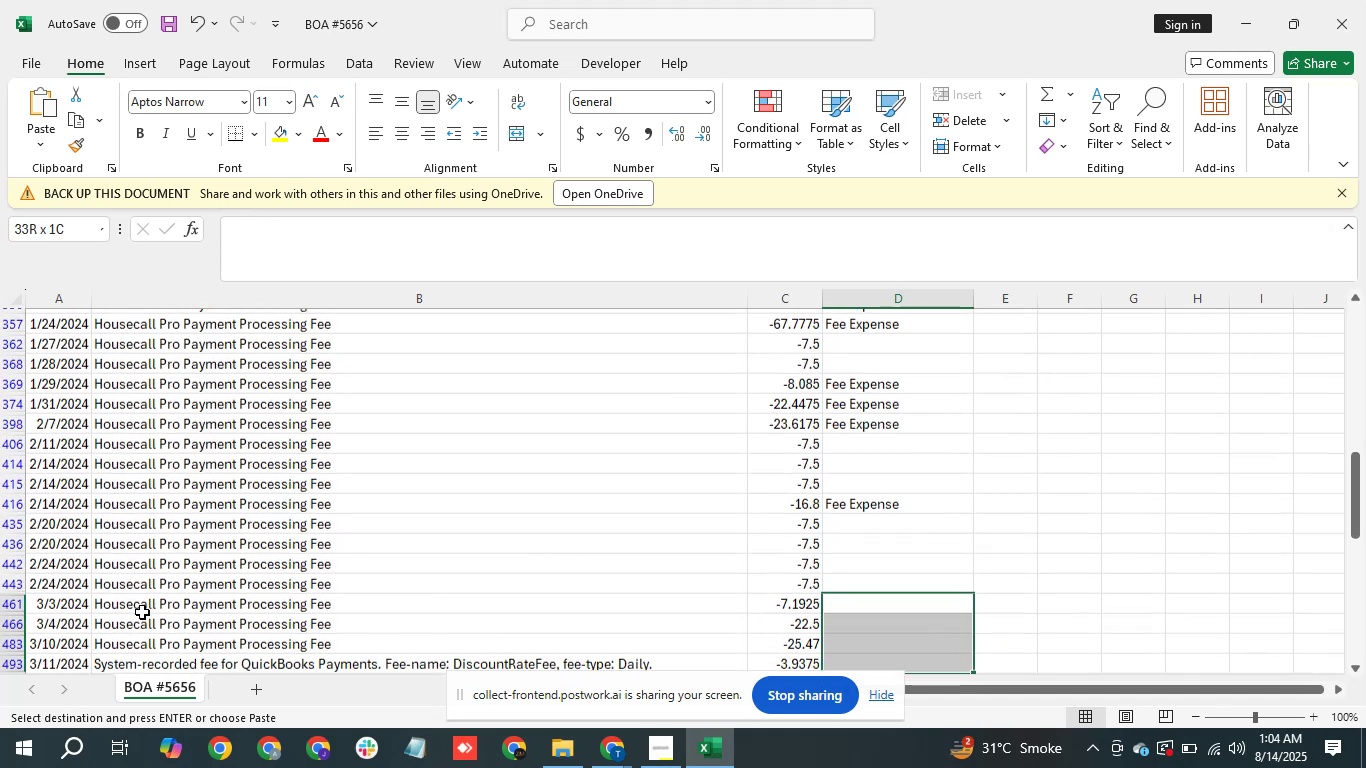 
key(Shift+ArrowDown)
 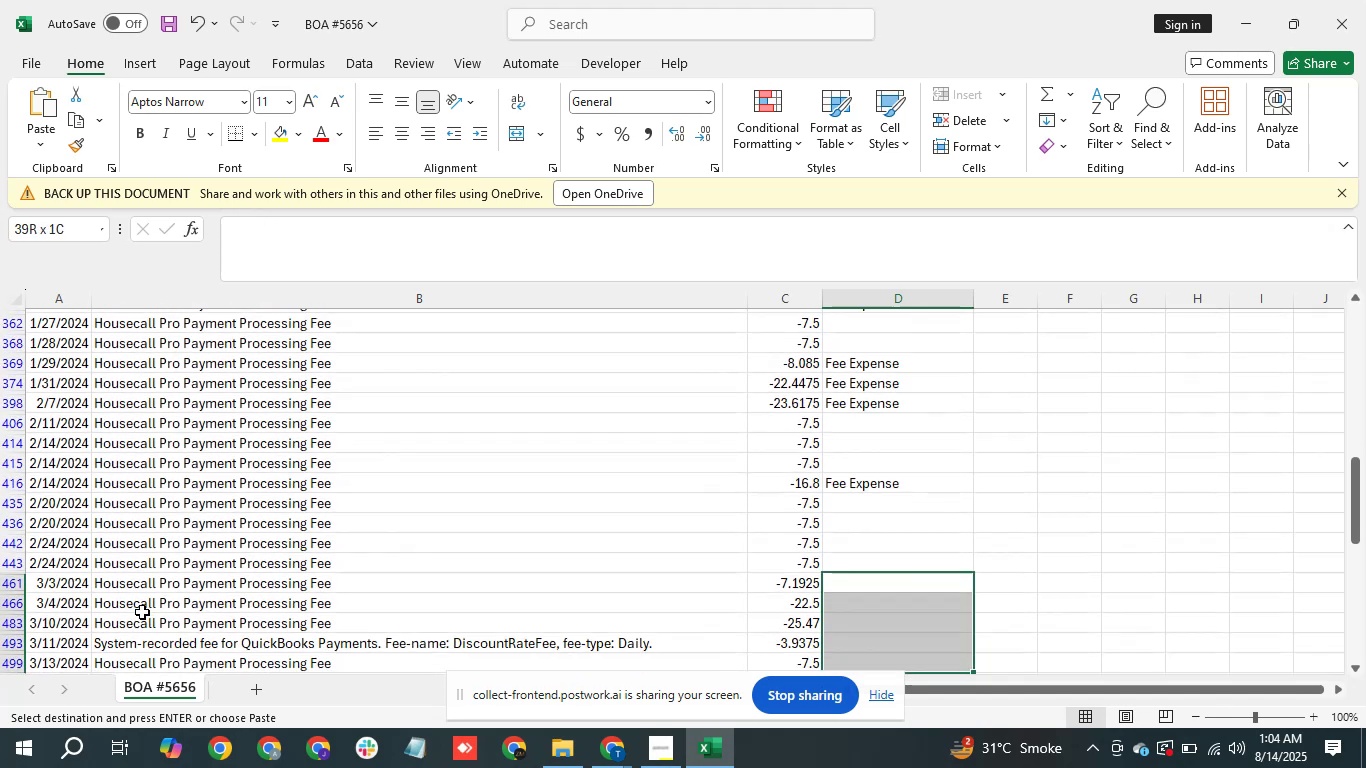 
key(Shift+ArrowDown)
 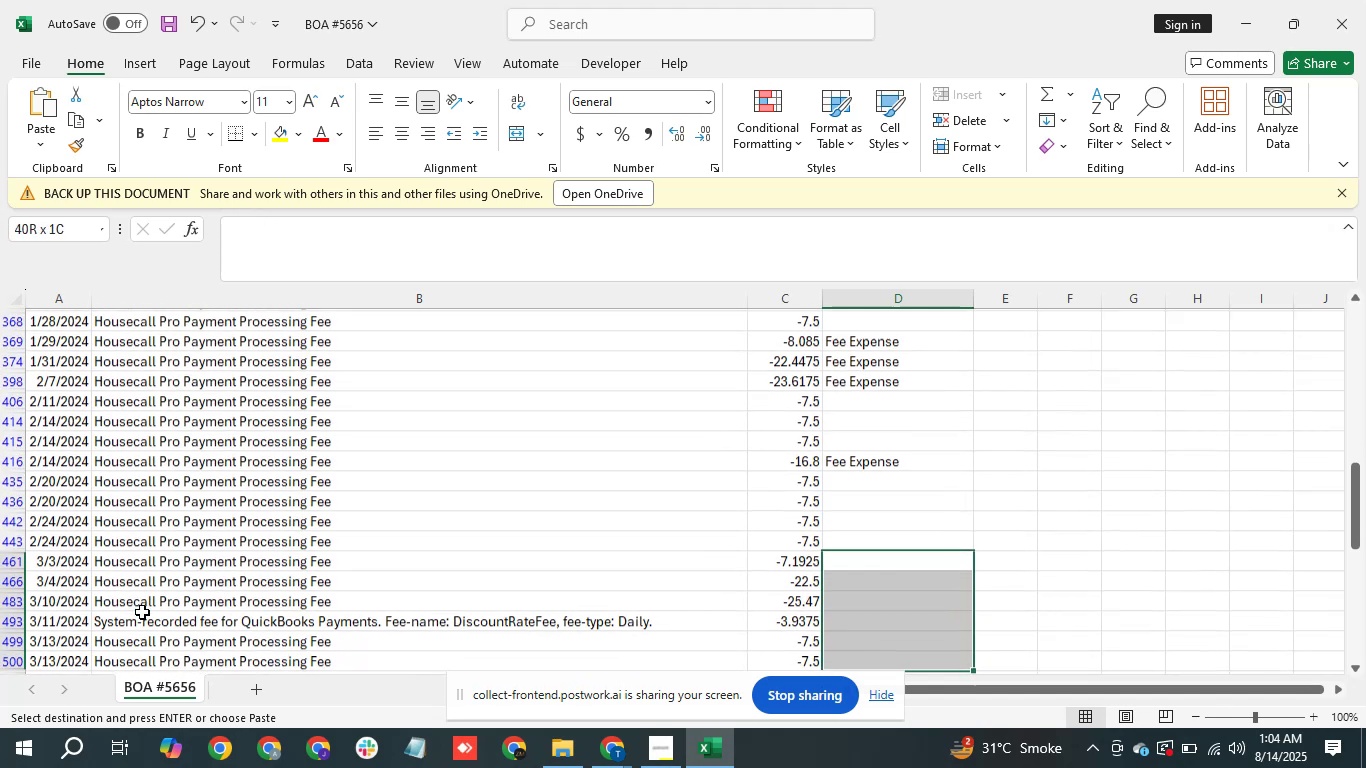 
key(Shift+ArrowDown)
 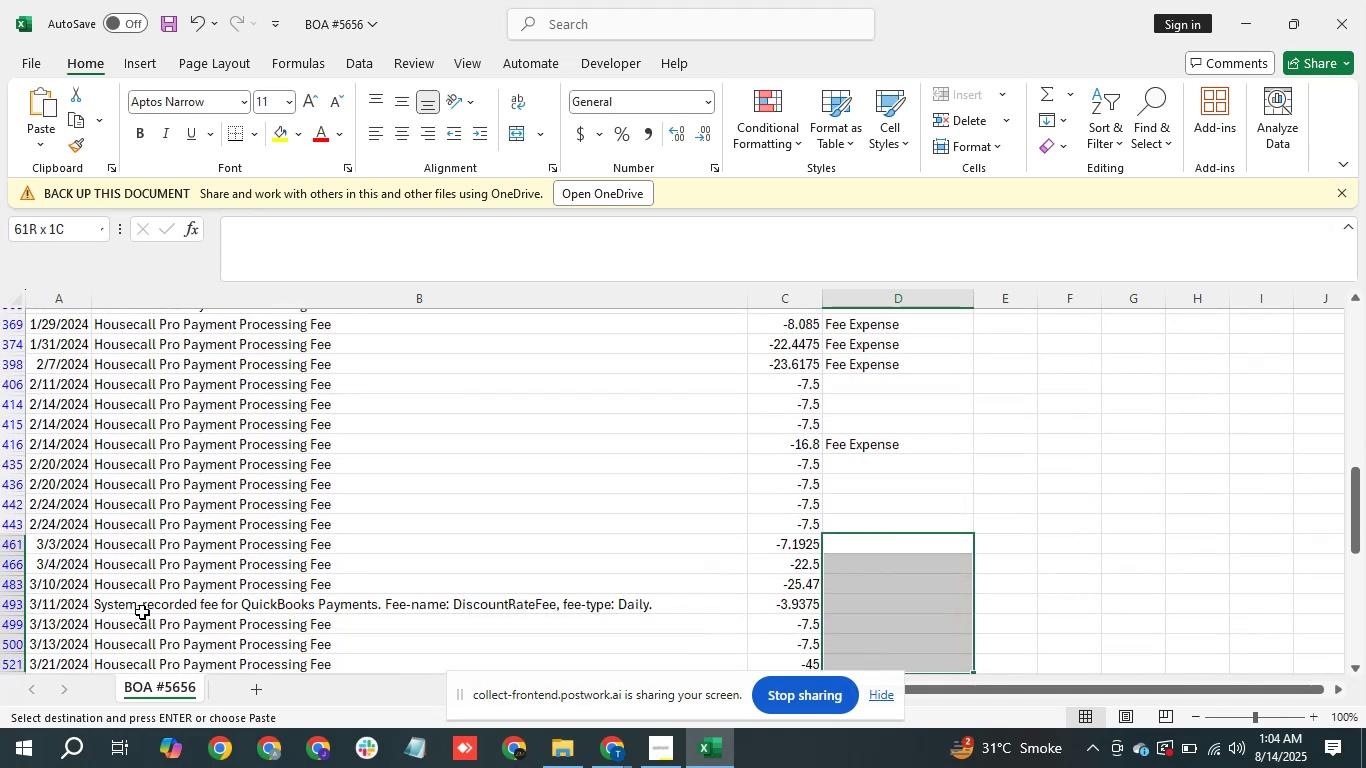 
key(Shift+ArrowDown)
 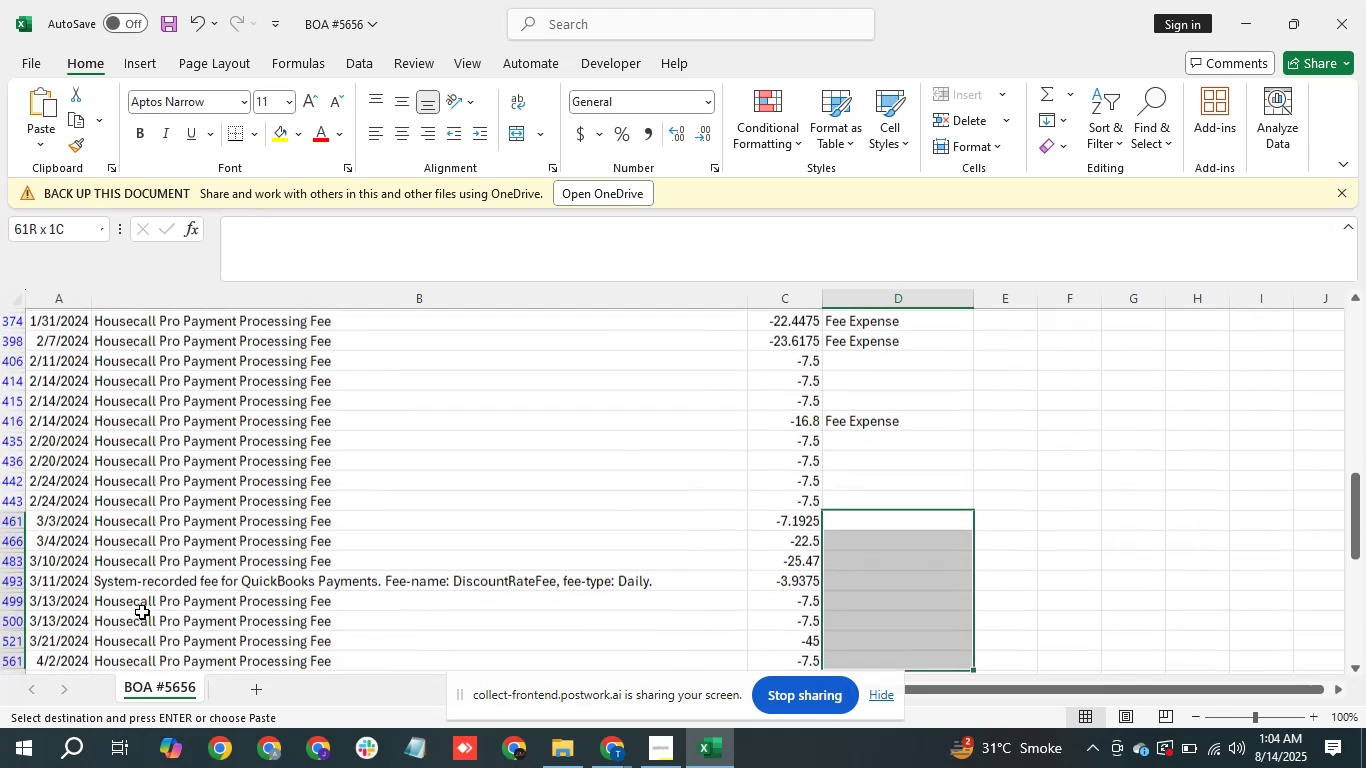 
key(Shift+ArrowUp)
 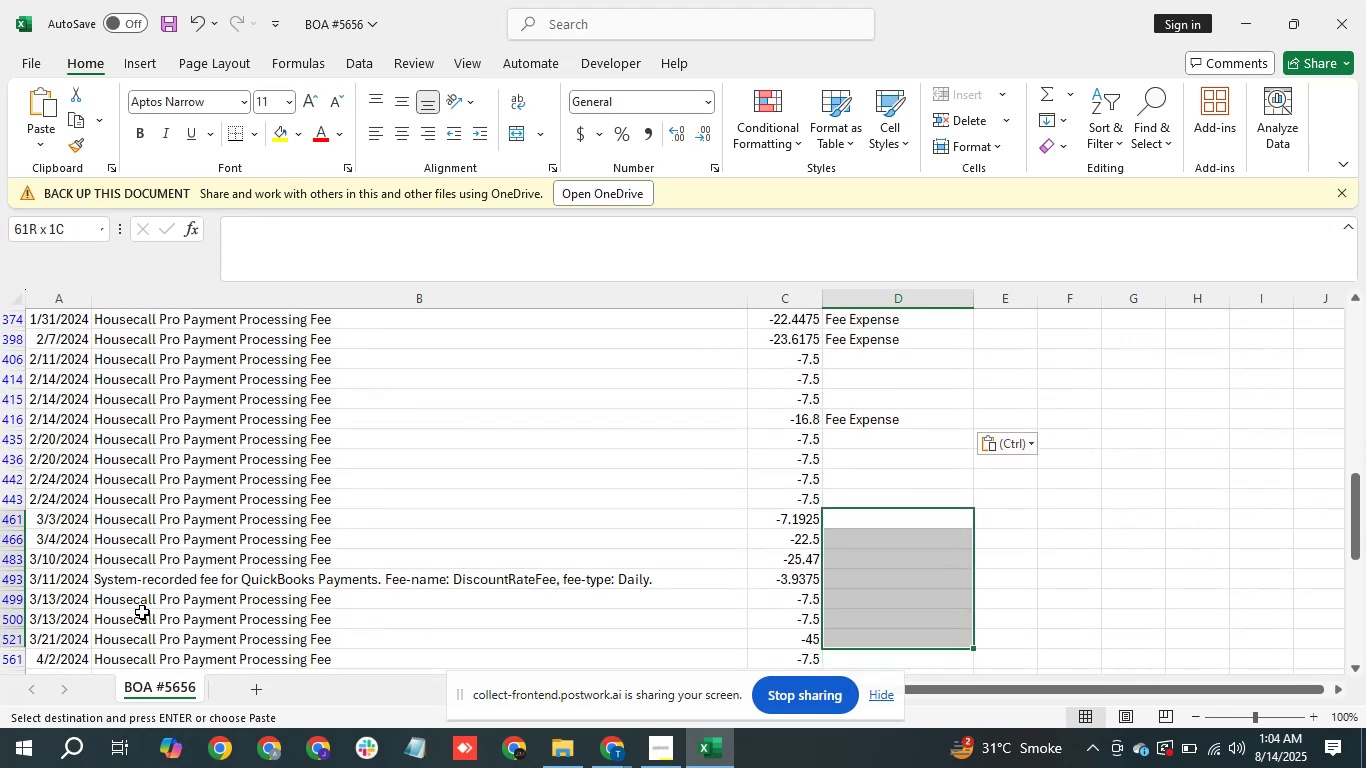 
key(Shift+ArrowUp)
 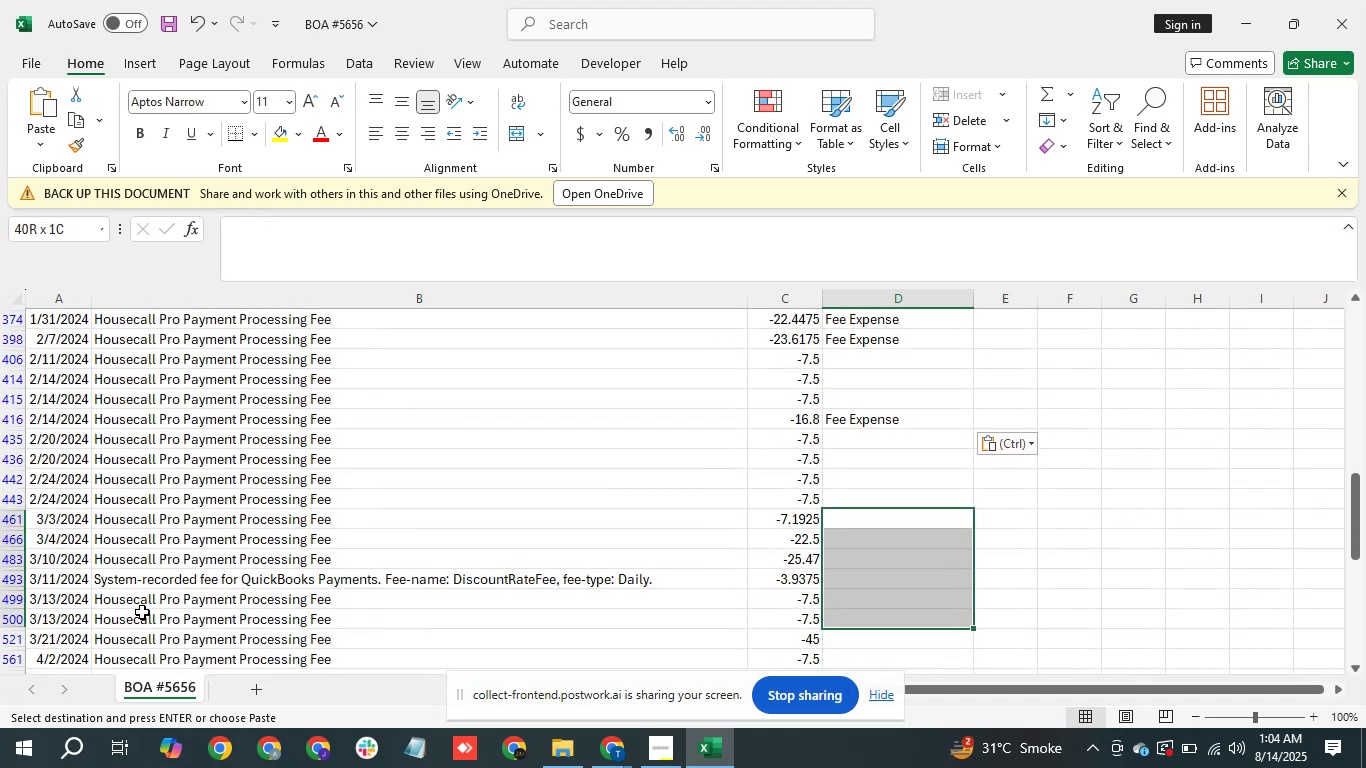 
key(Shift+ArrowUp)
 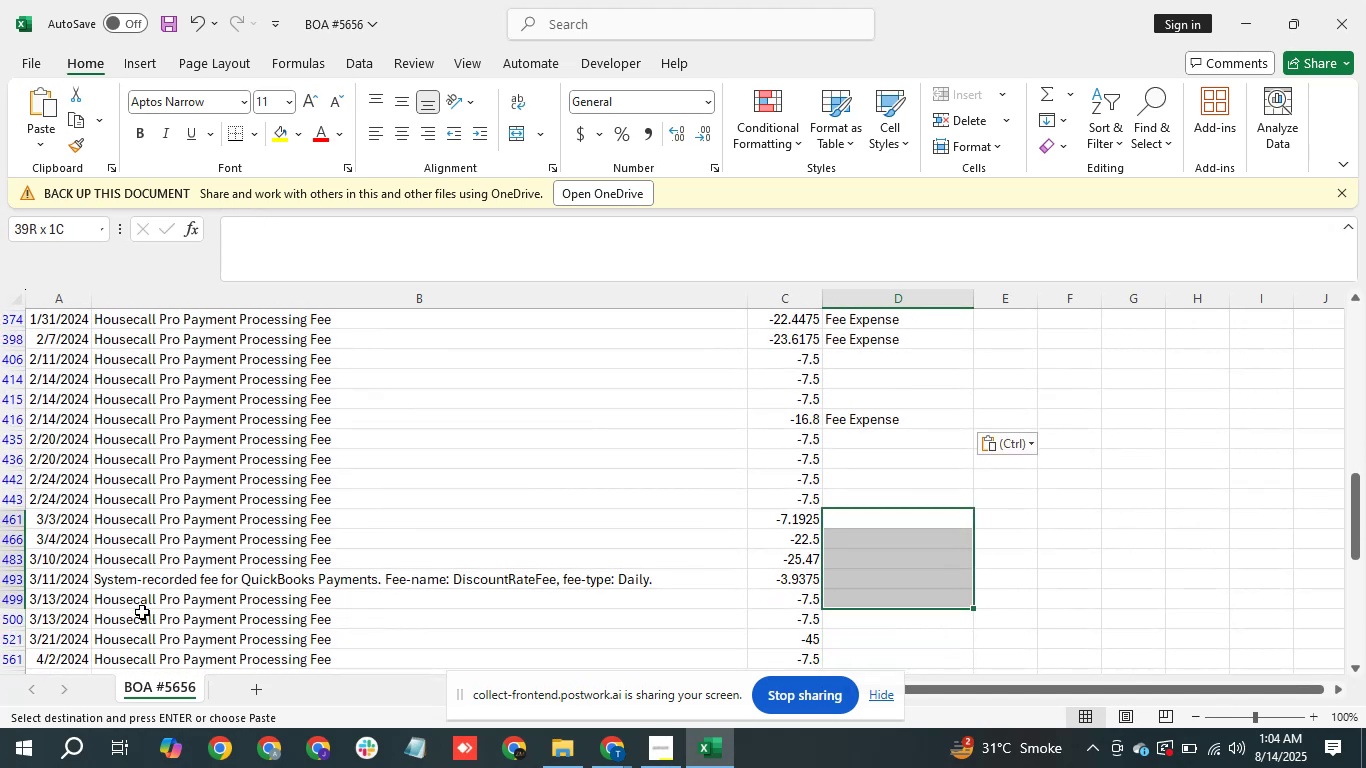 
key(Shift+ArrowUp)
 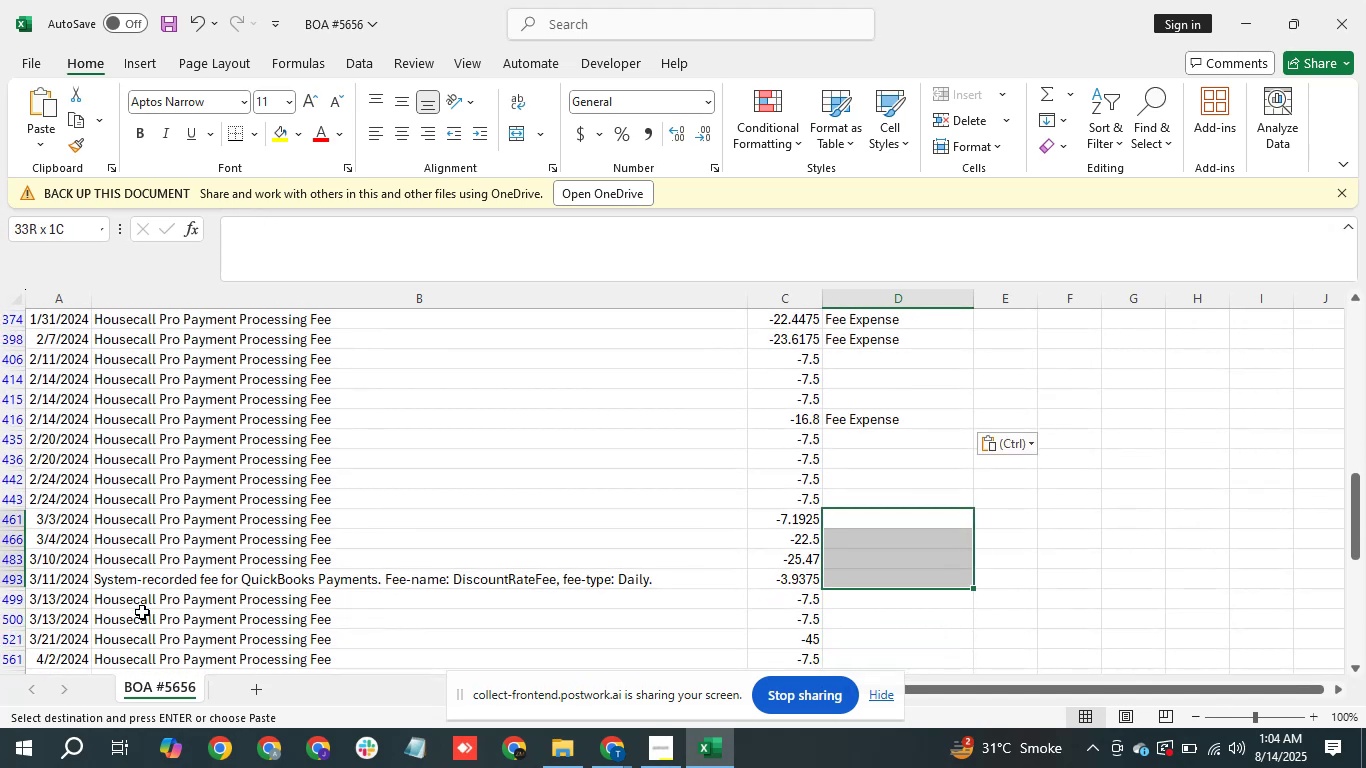 
key(Control+V)
 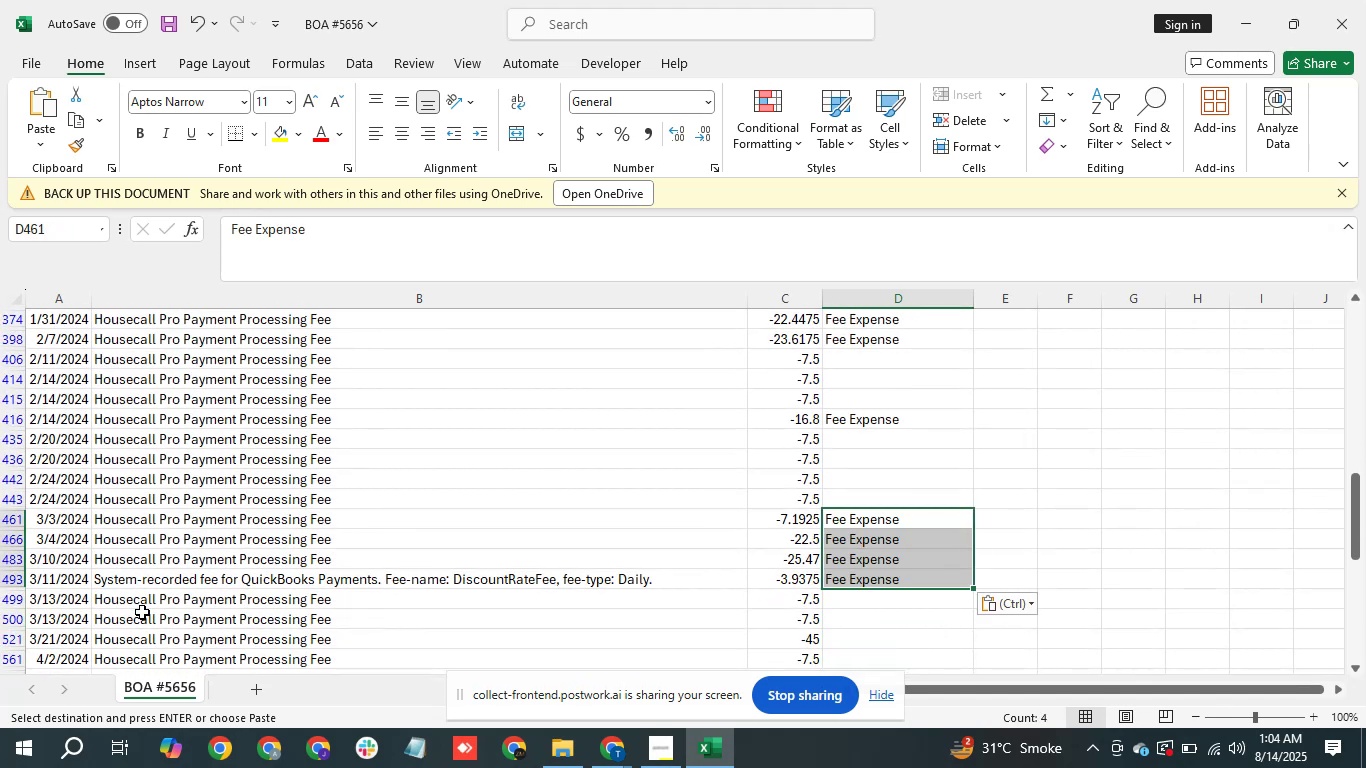 
hold_key(key=ArrowDown, duration=0.84)
 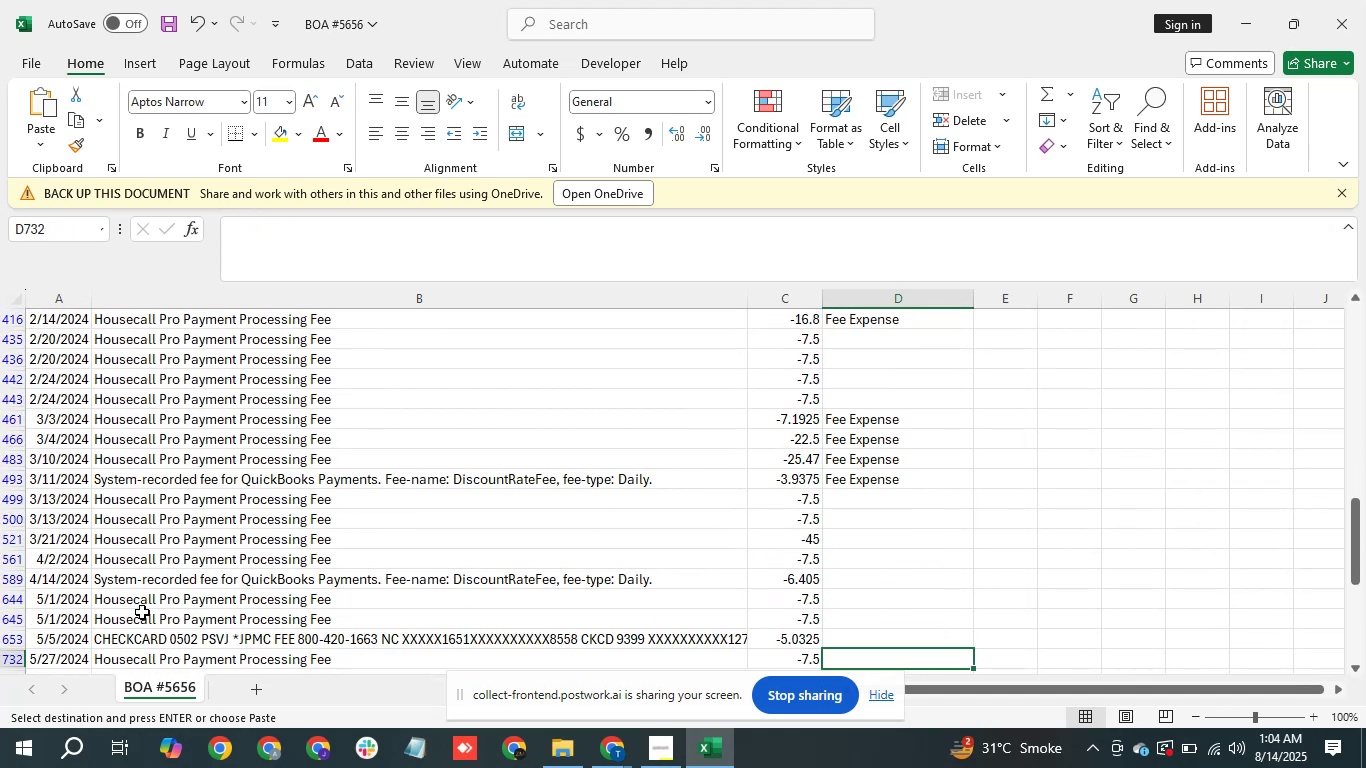 
key(ArrowUp)
 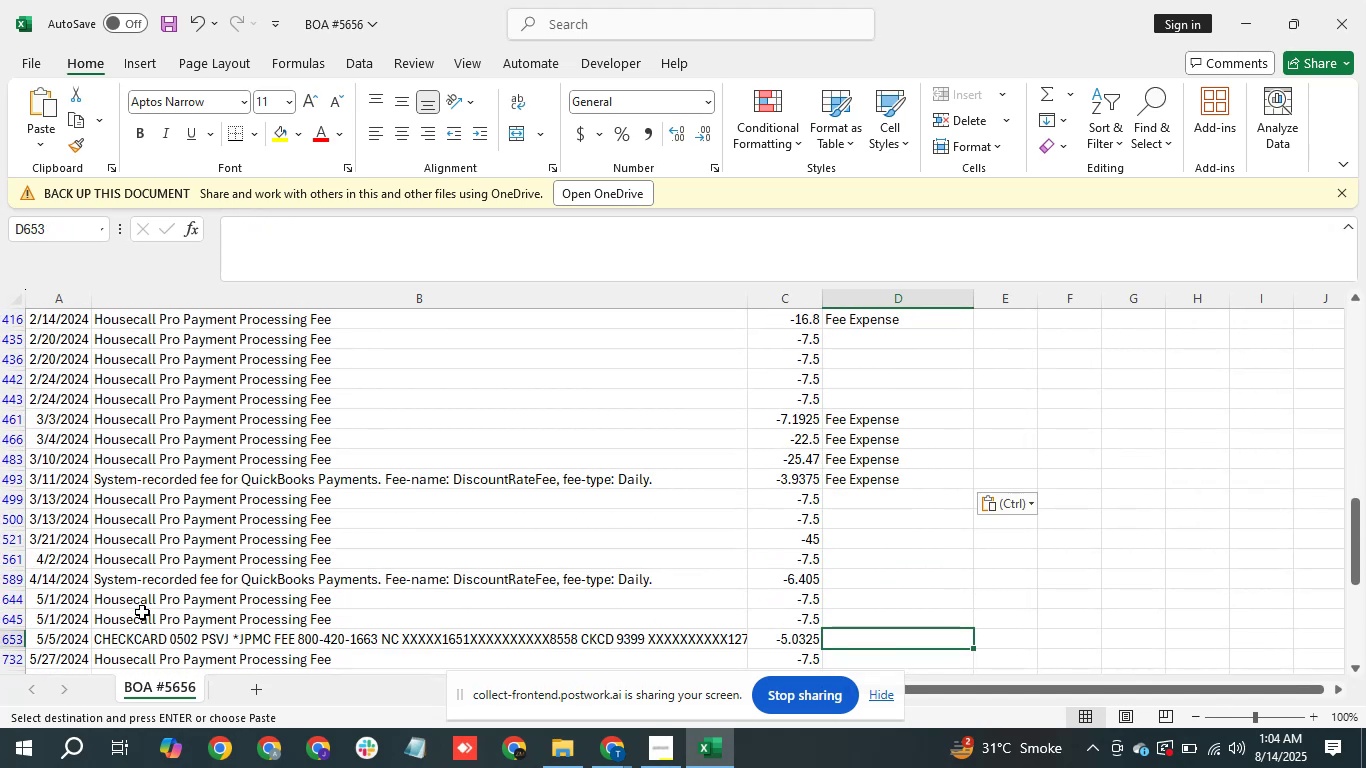 
key(ArrowUp)
 